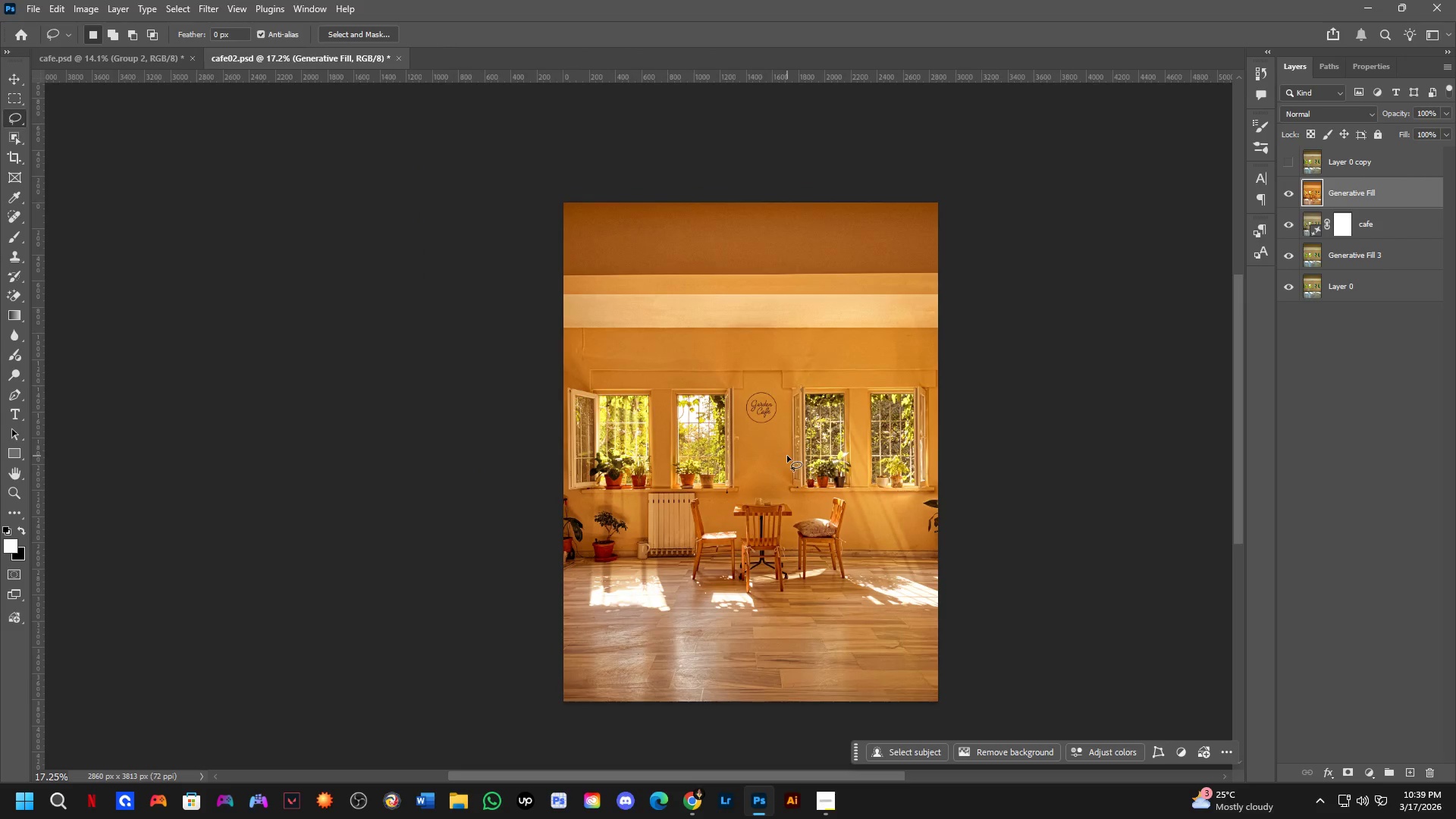 
left_click_drag(start_coordinate=[761, 510], to_coordinate=[831, 496])
 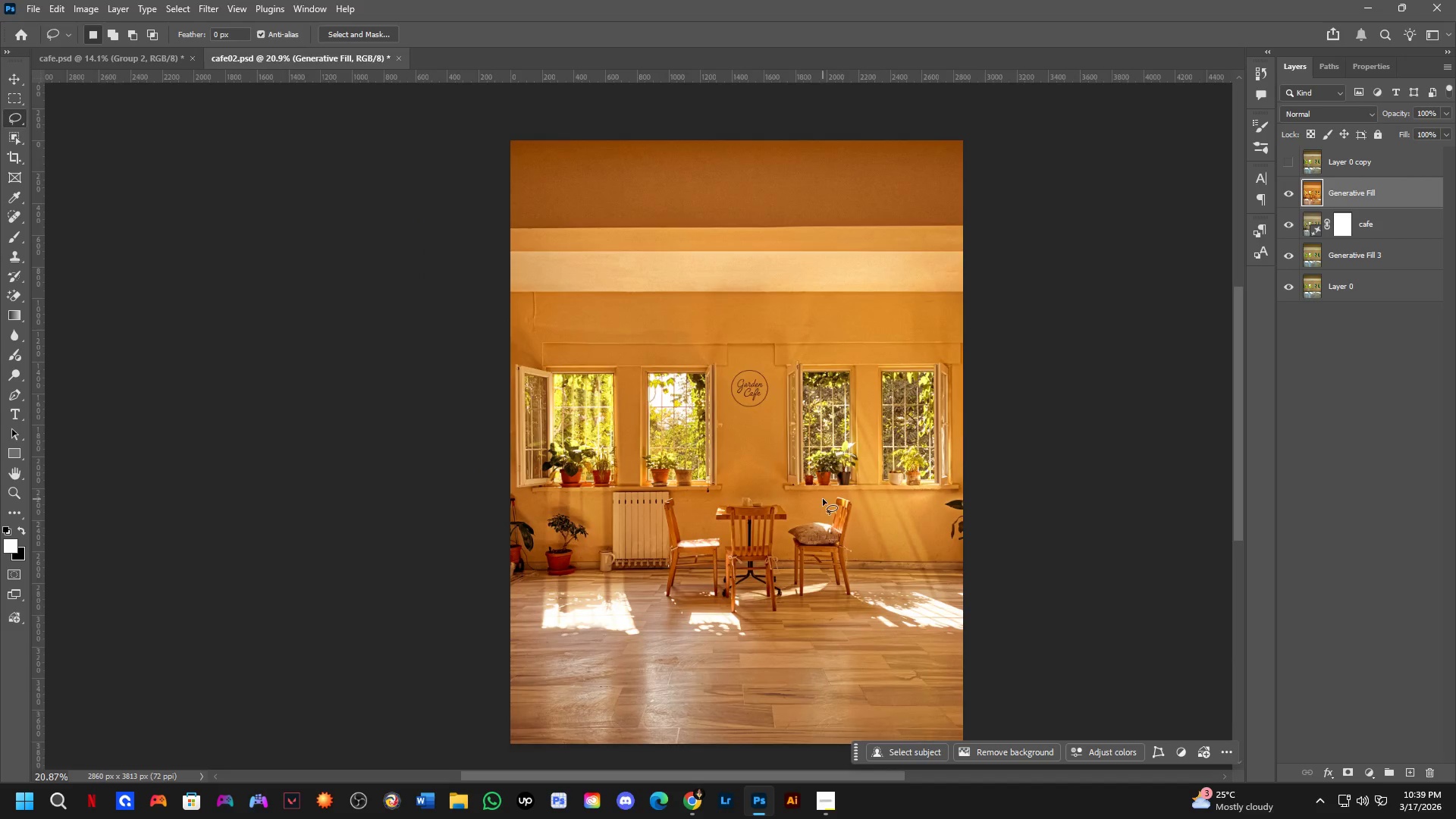 
scroll: coordinate [742, 481], scroll_direction: up, amount: 1.0
 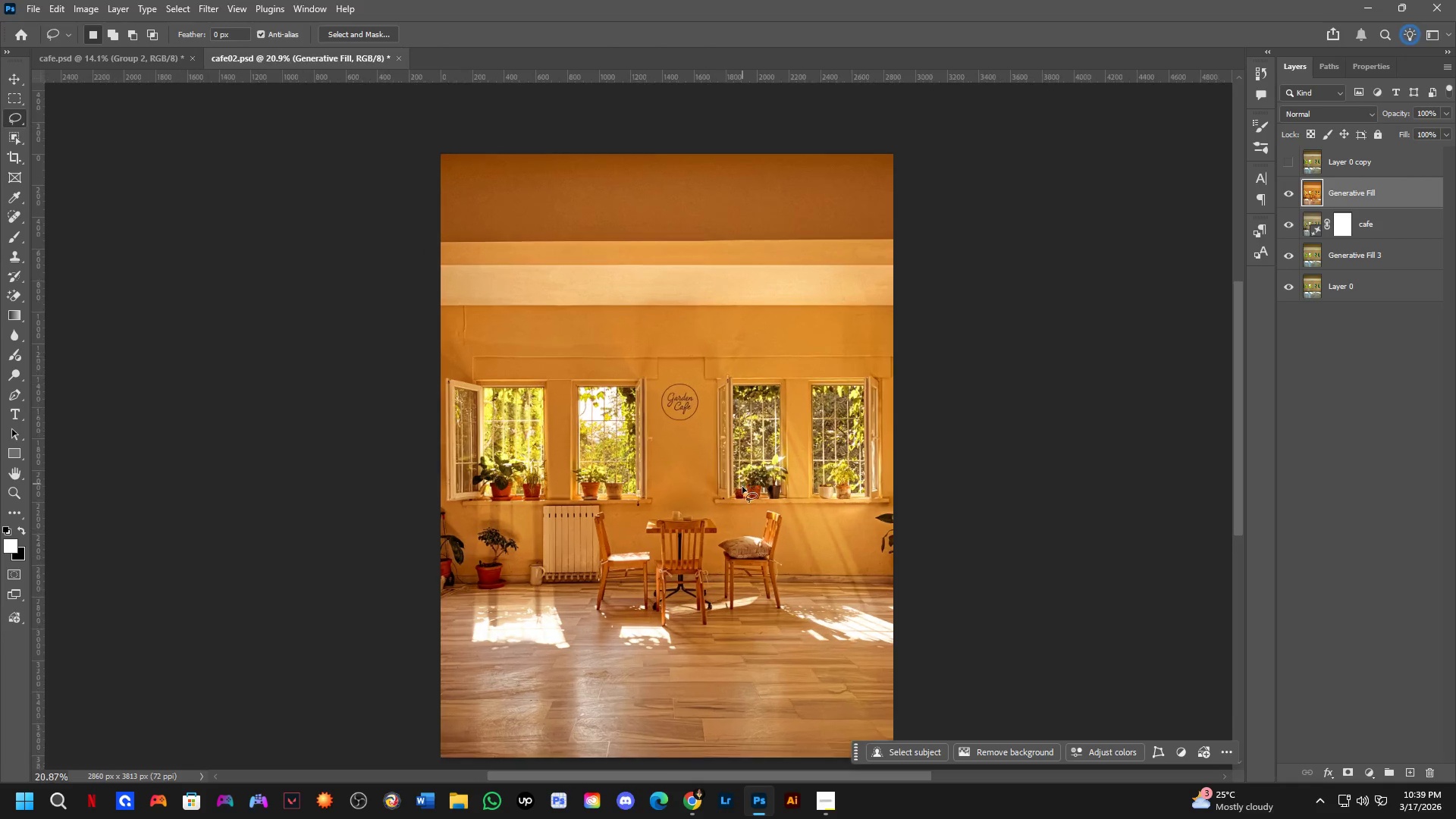 
scroll: coordinate [814, 499], scroll_direction: down, amount: 2.0
 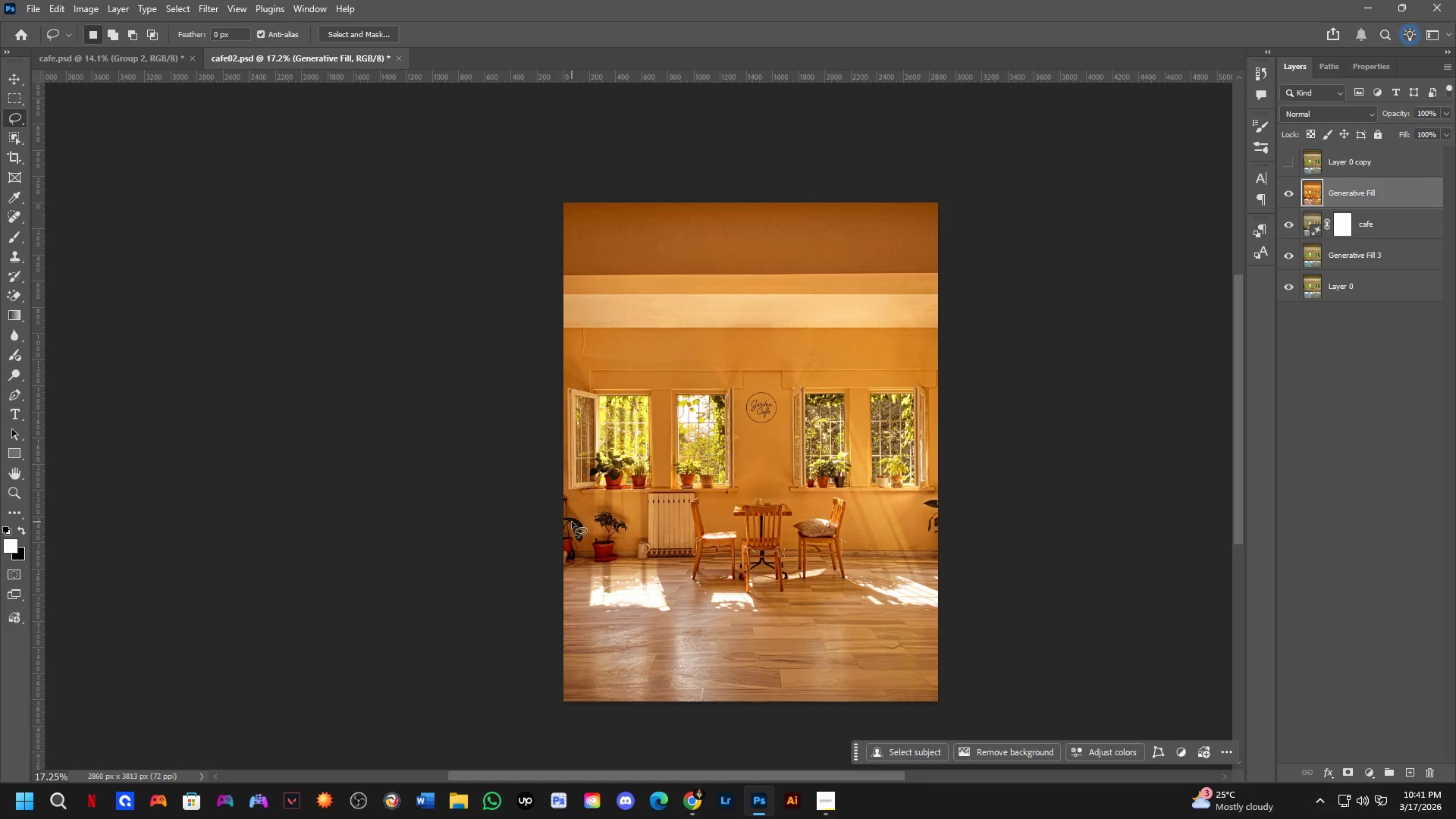 
wait(90.38)
 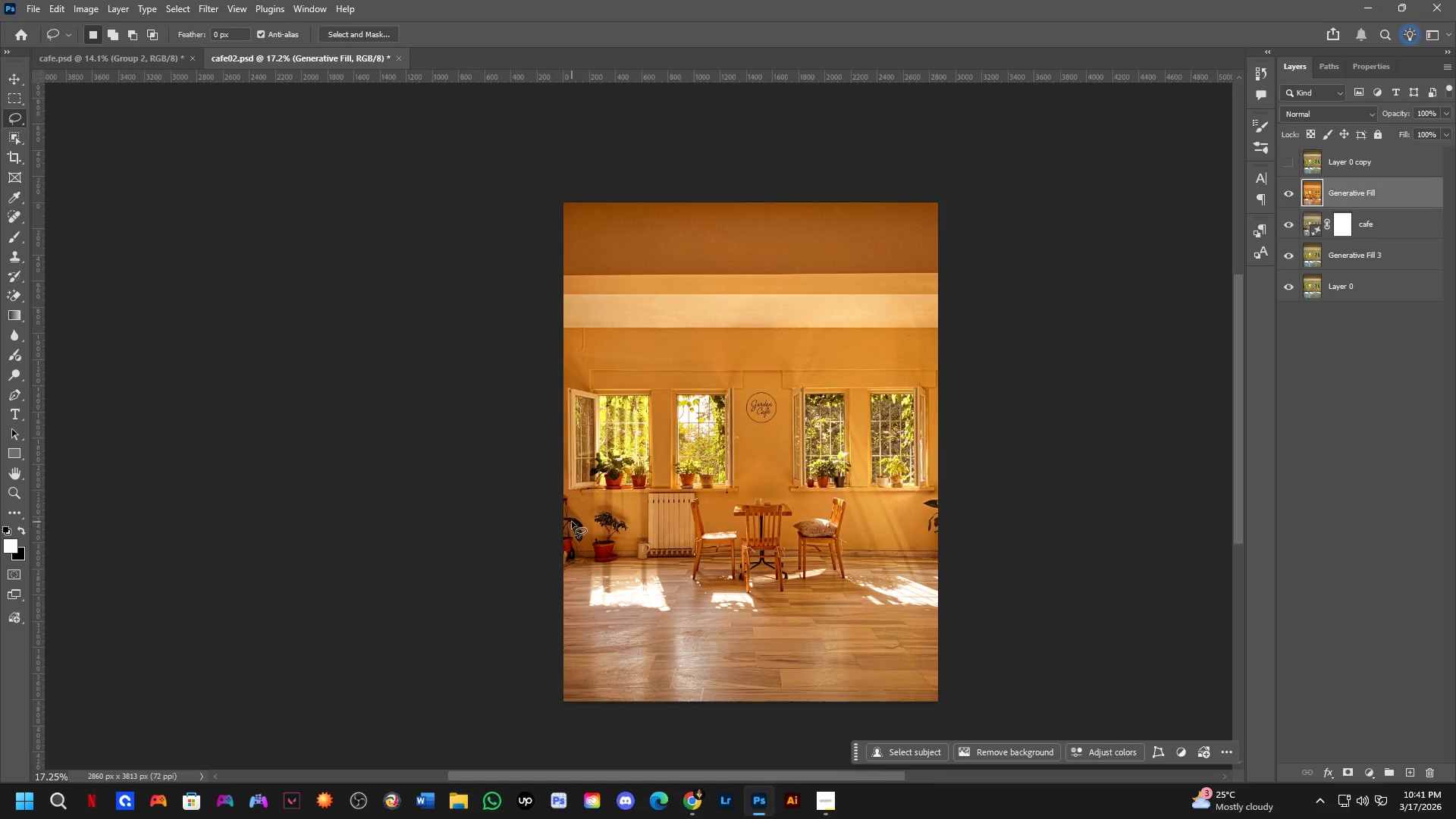 
hold_key(key=Space, duration=0.41)
 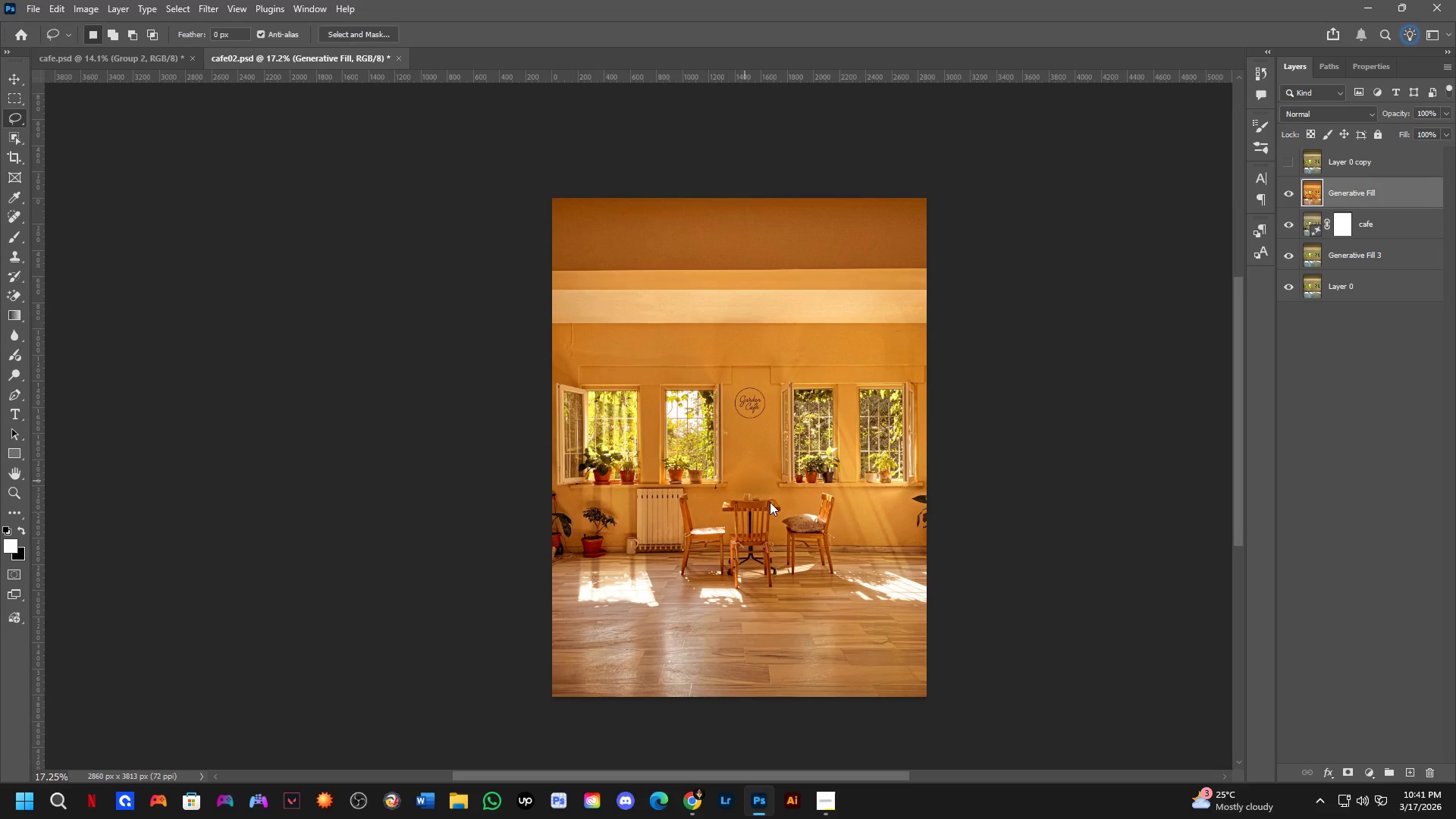 
left_click_drag(start_coordinate=[752, 486], to_coordinate=[740, 482])
 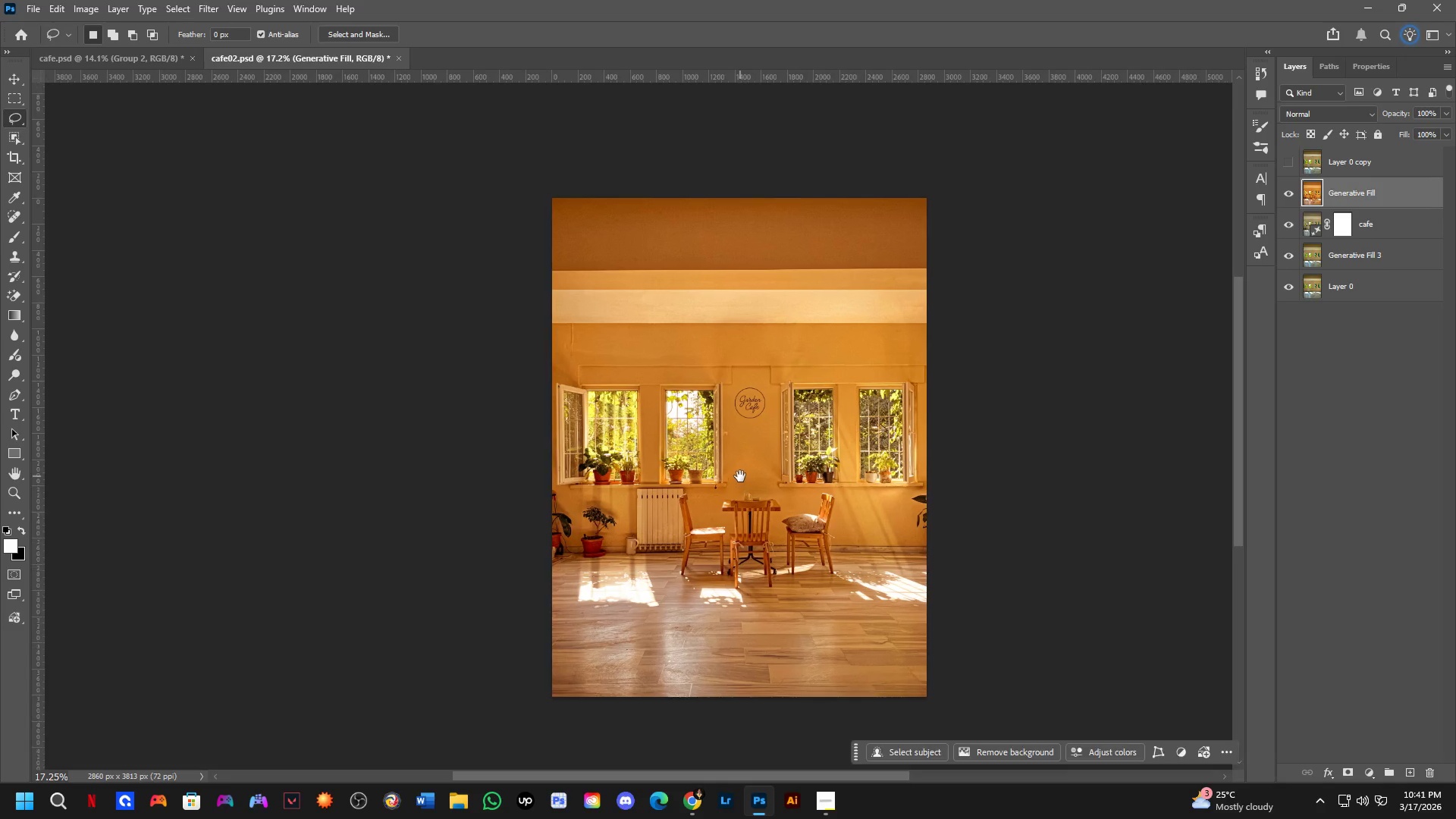 
key(Control+ControlLeft)
 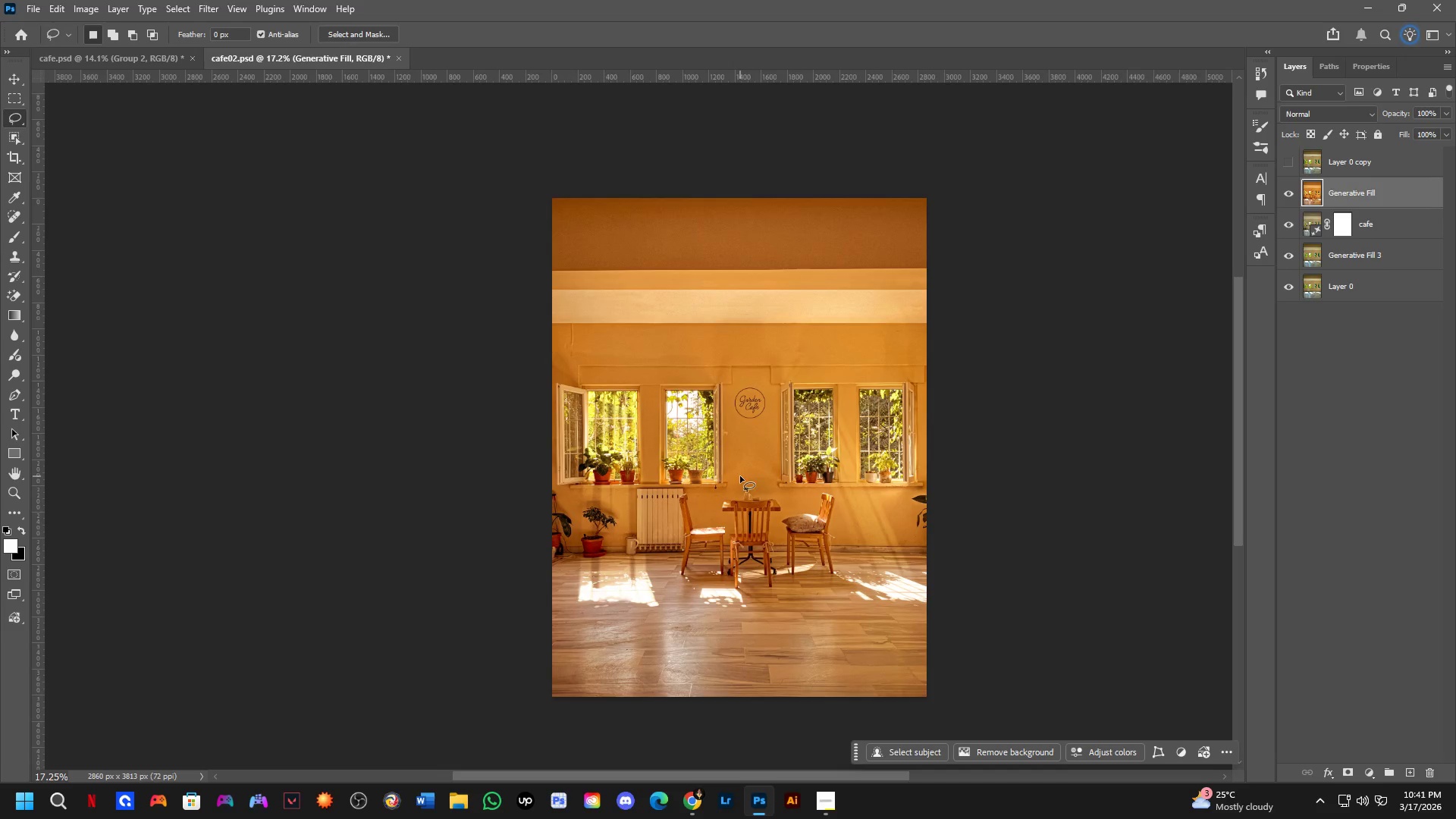 
key(Control+Shift+ShiftLeft)
 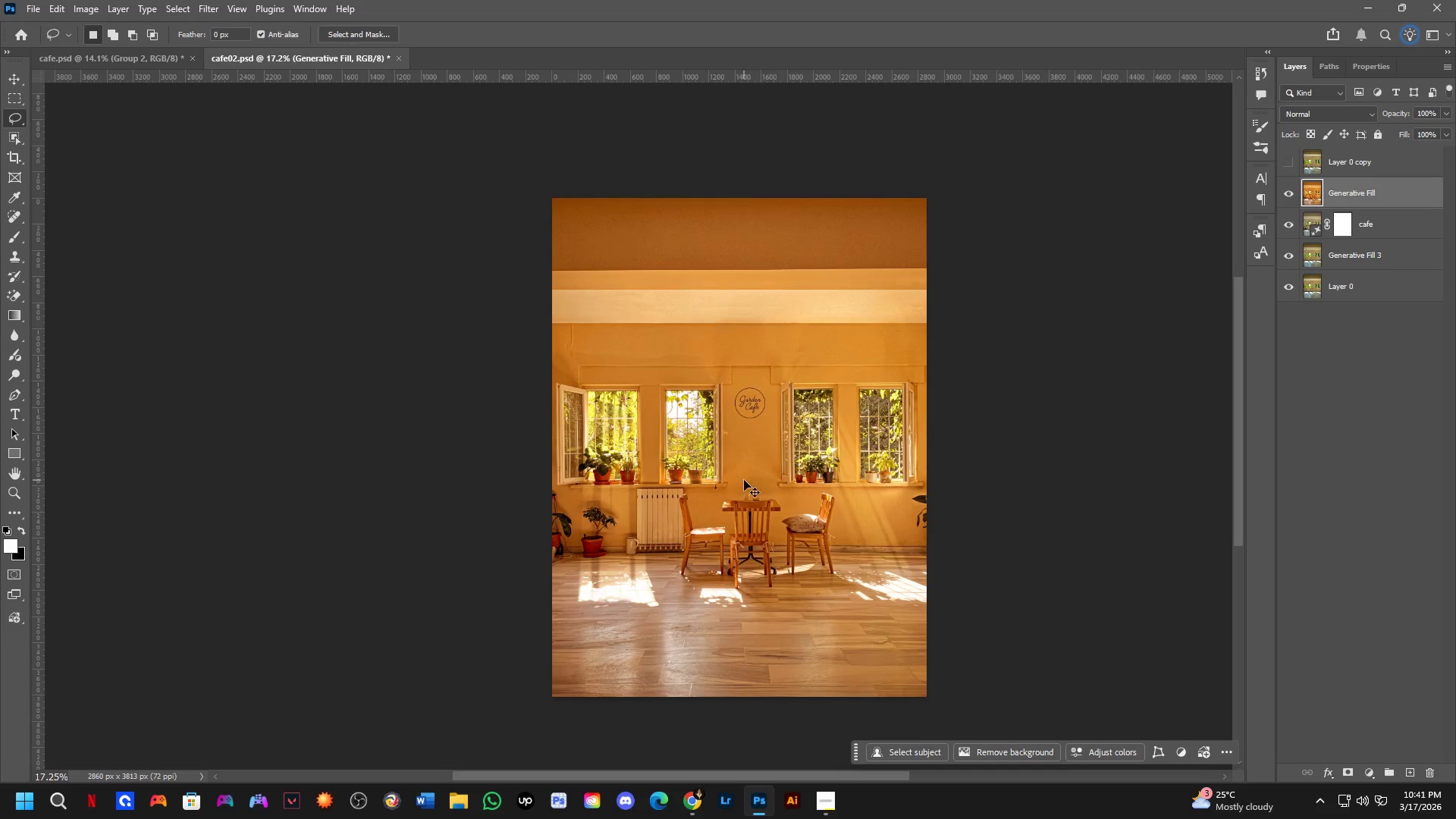 
key(Control+Shift+A)
 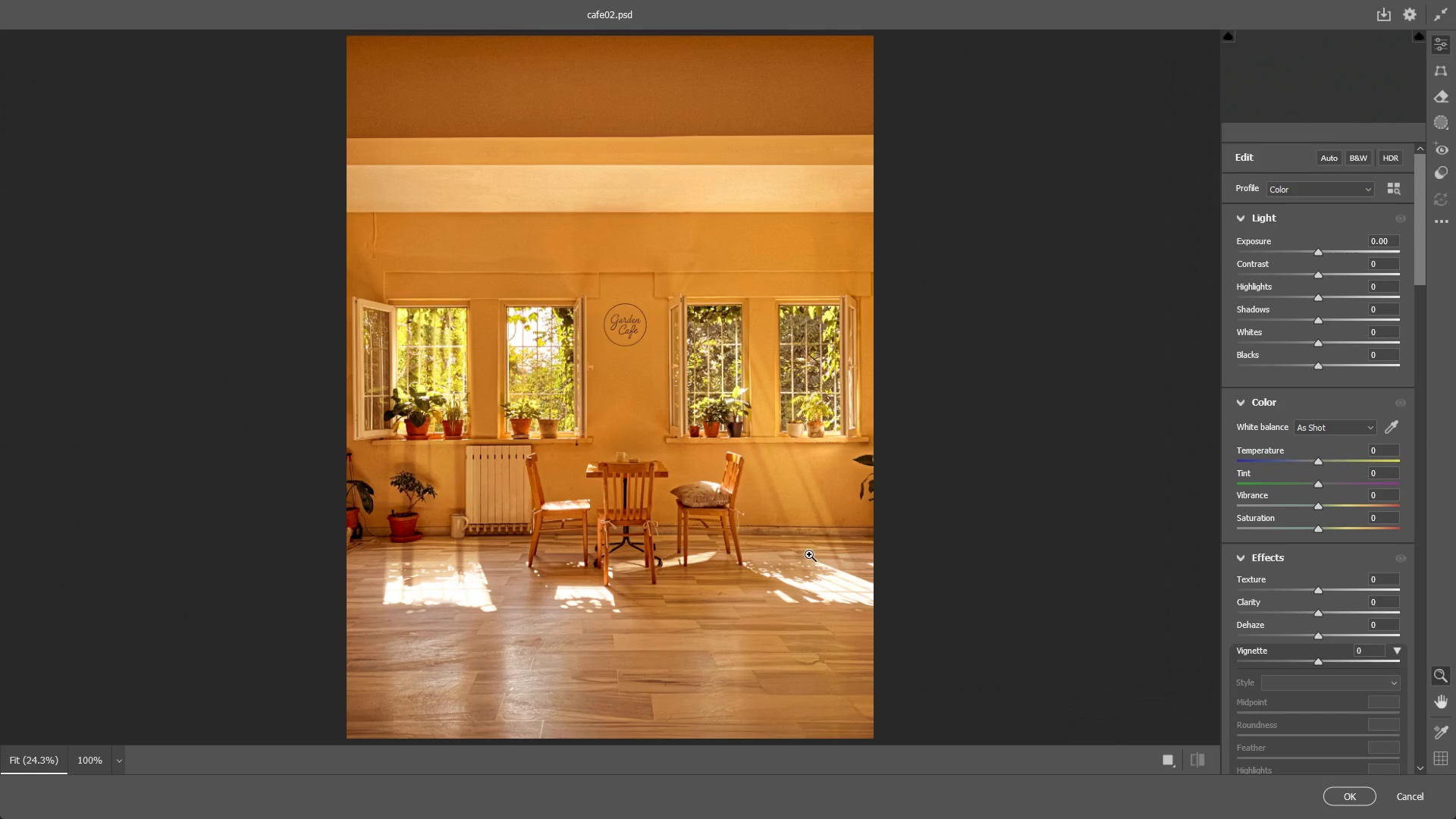 
left_click_drag(start_coordinate=[632, 473], to_coordinate=[603, 520])
 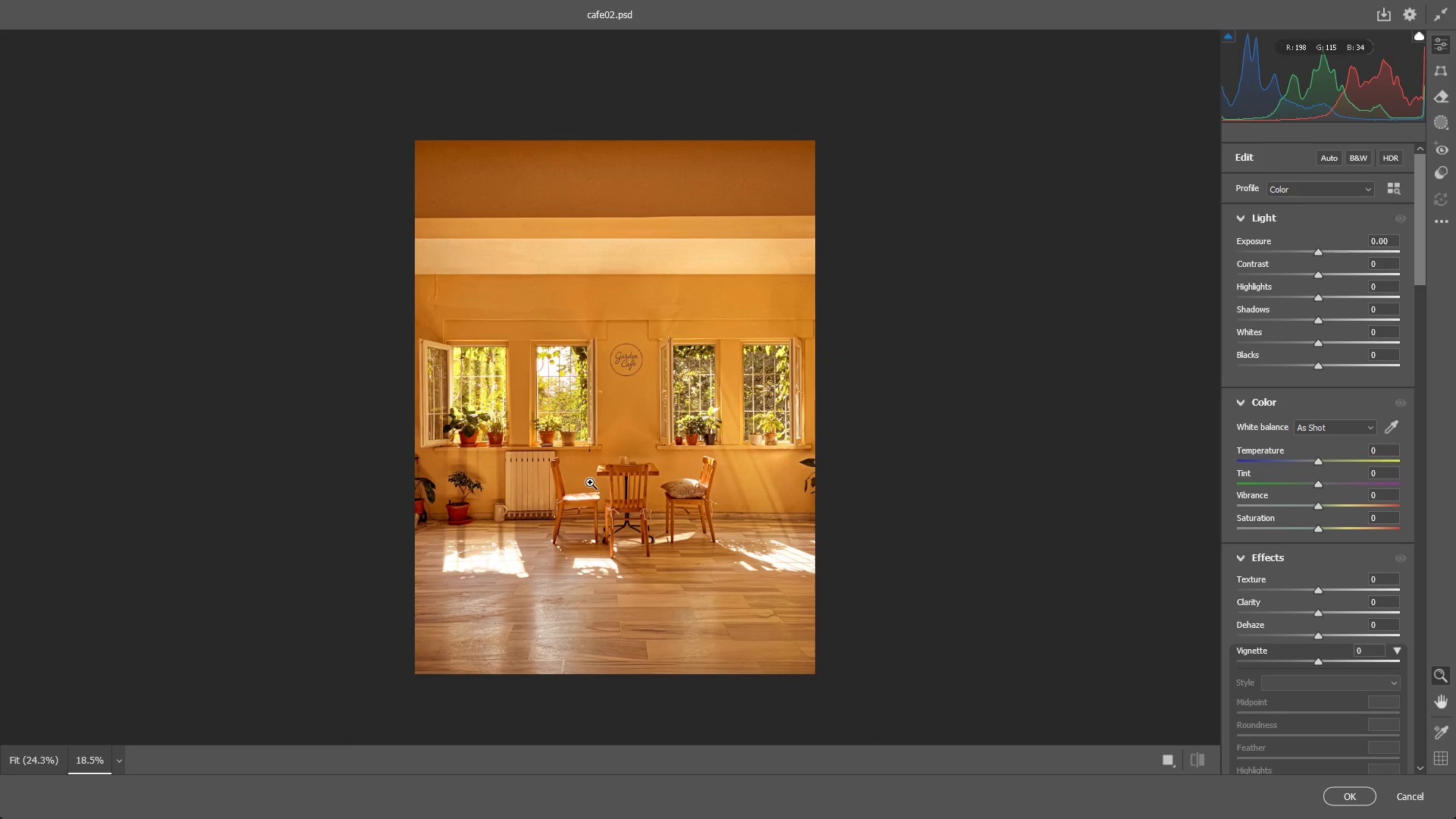 
wait(54.02)
 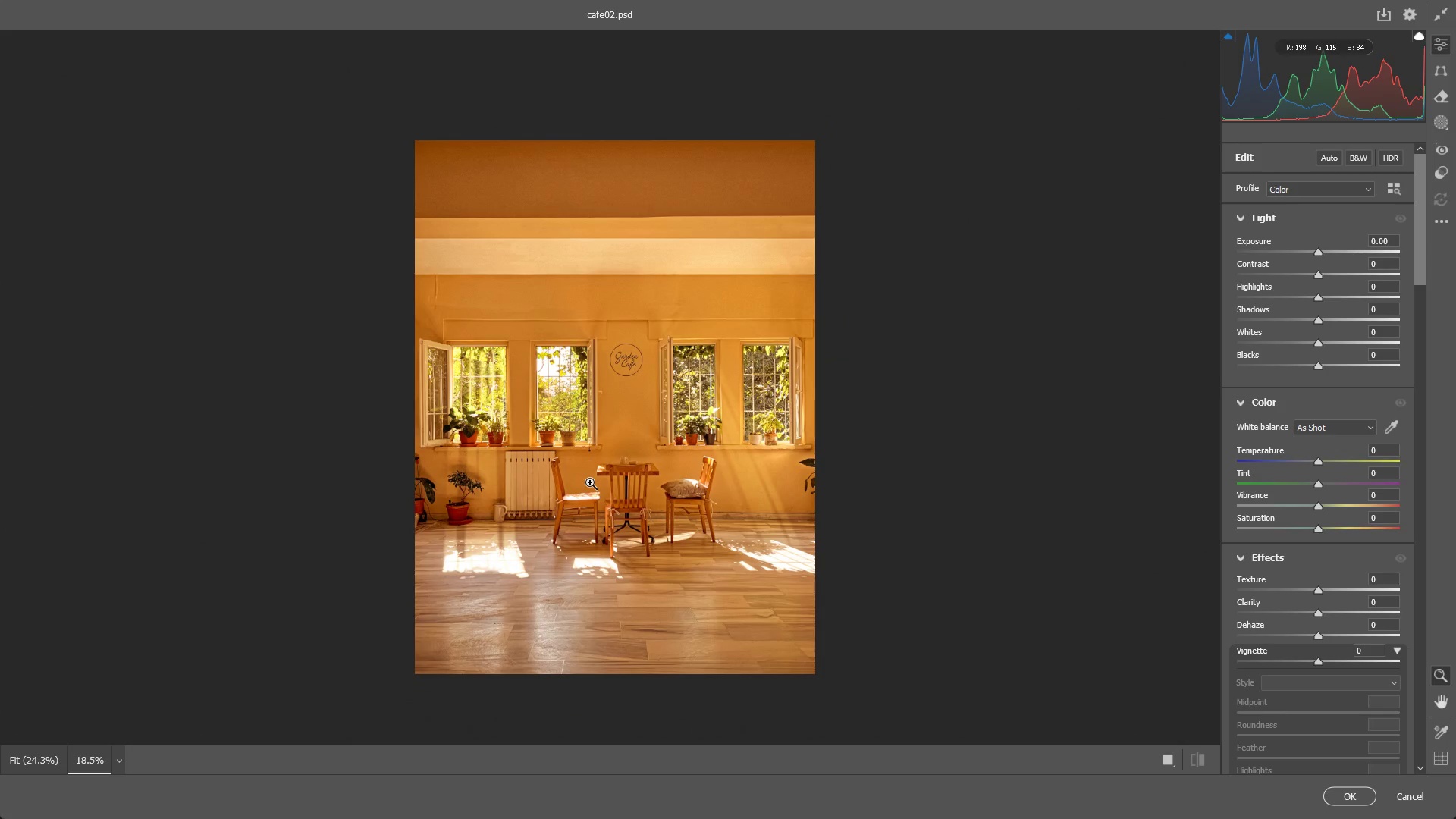 
left_click_drag(start_coordinate=[654, 404], to_coordinate=[739, 404])
 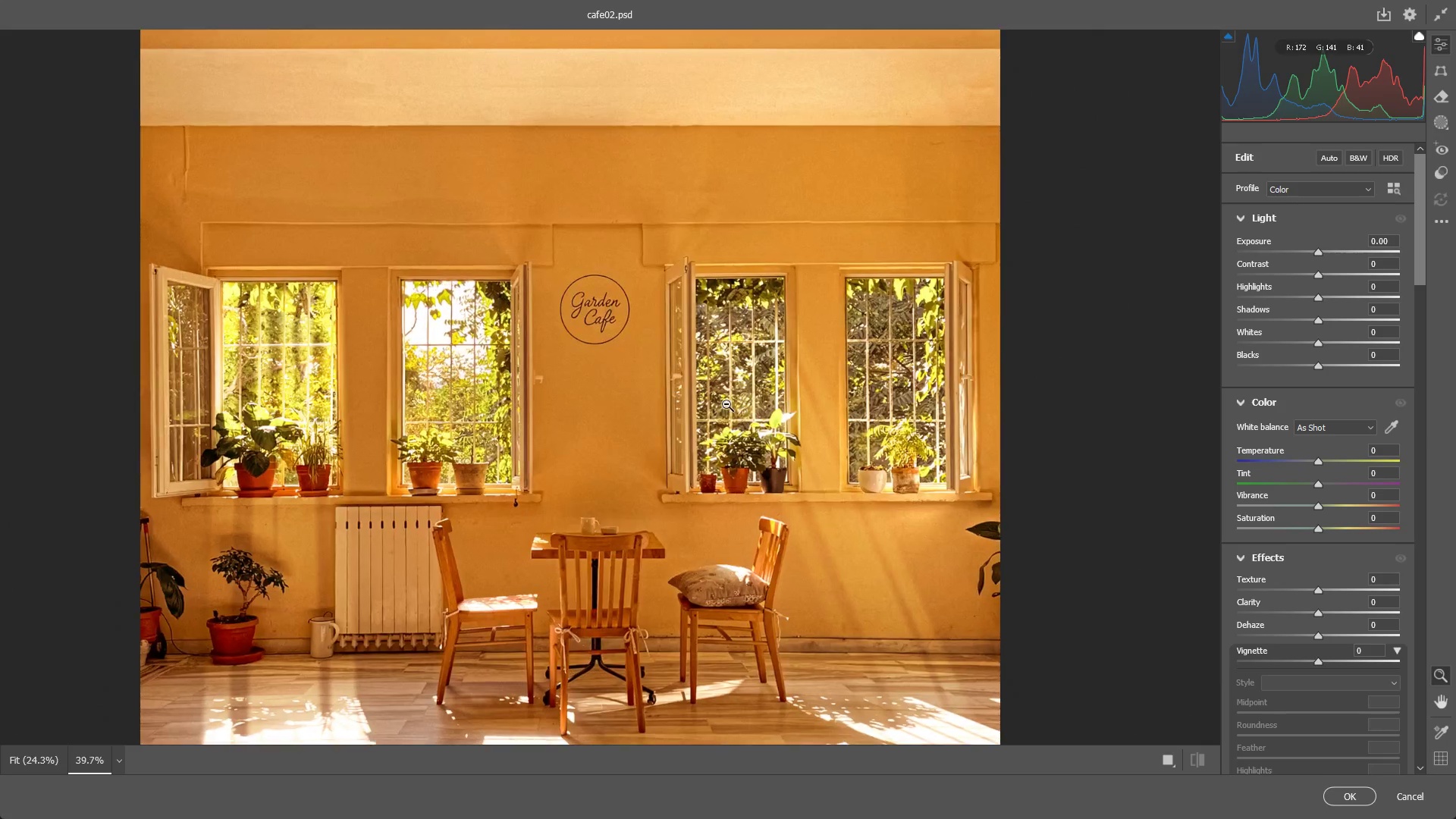 
hold_key(key=Space, duration=0.84)
 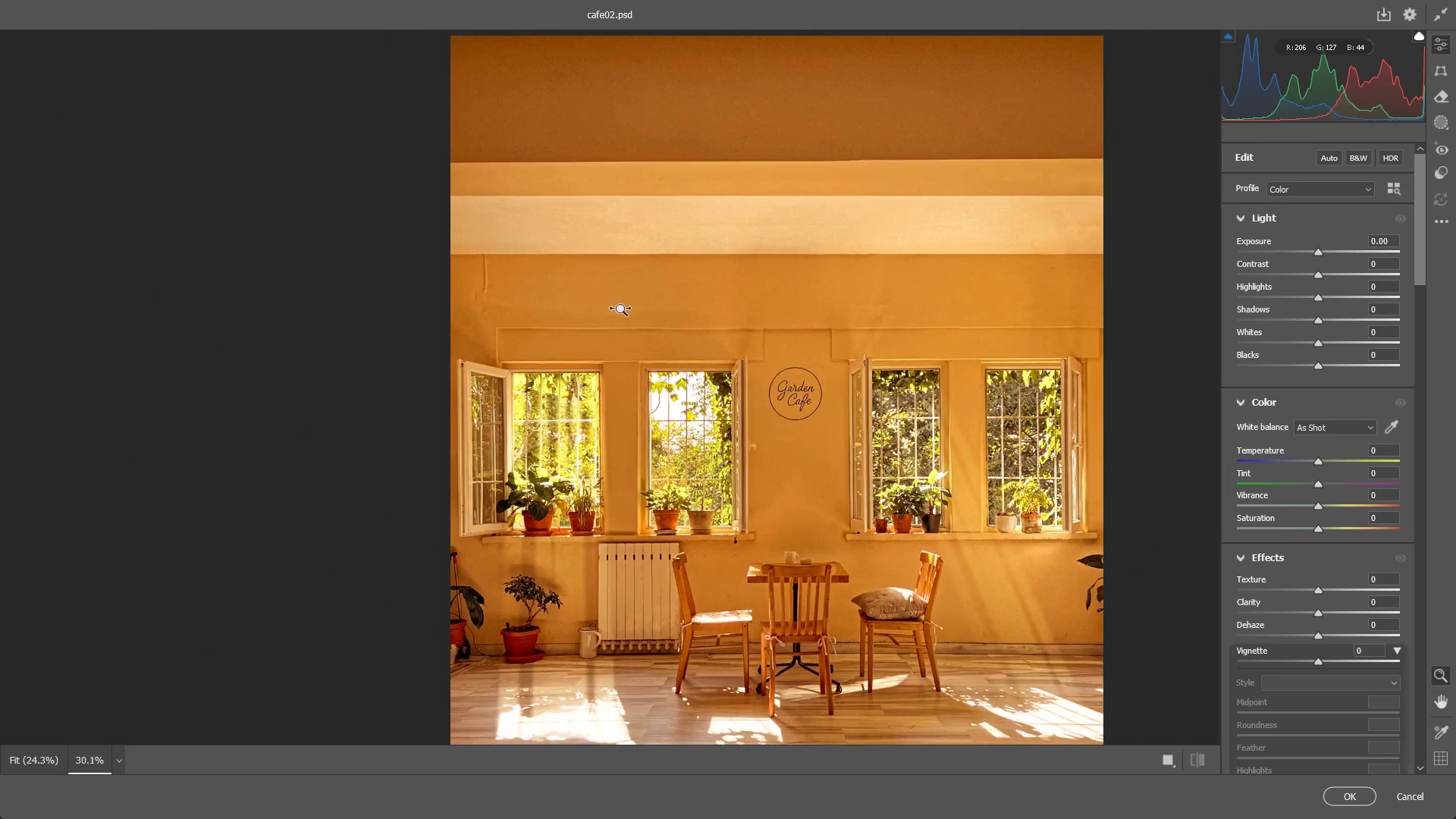 
left_click_drag(start_coordinate=[466, 413], to_coordinate=[714, 524])
 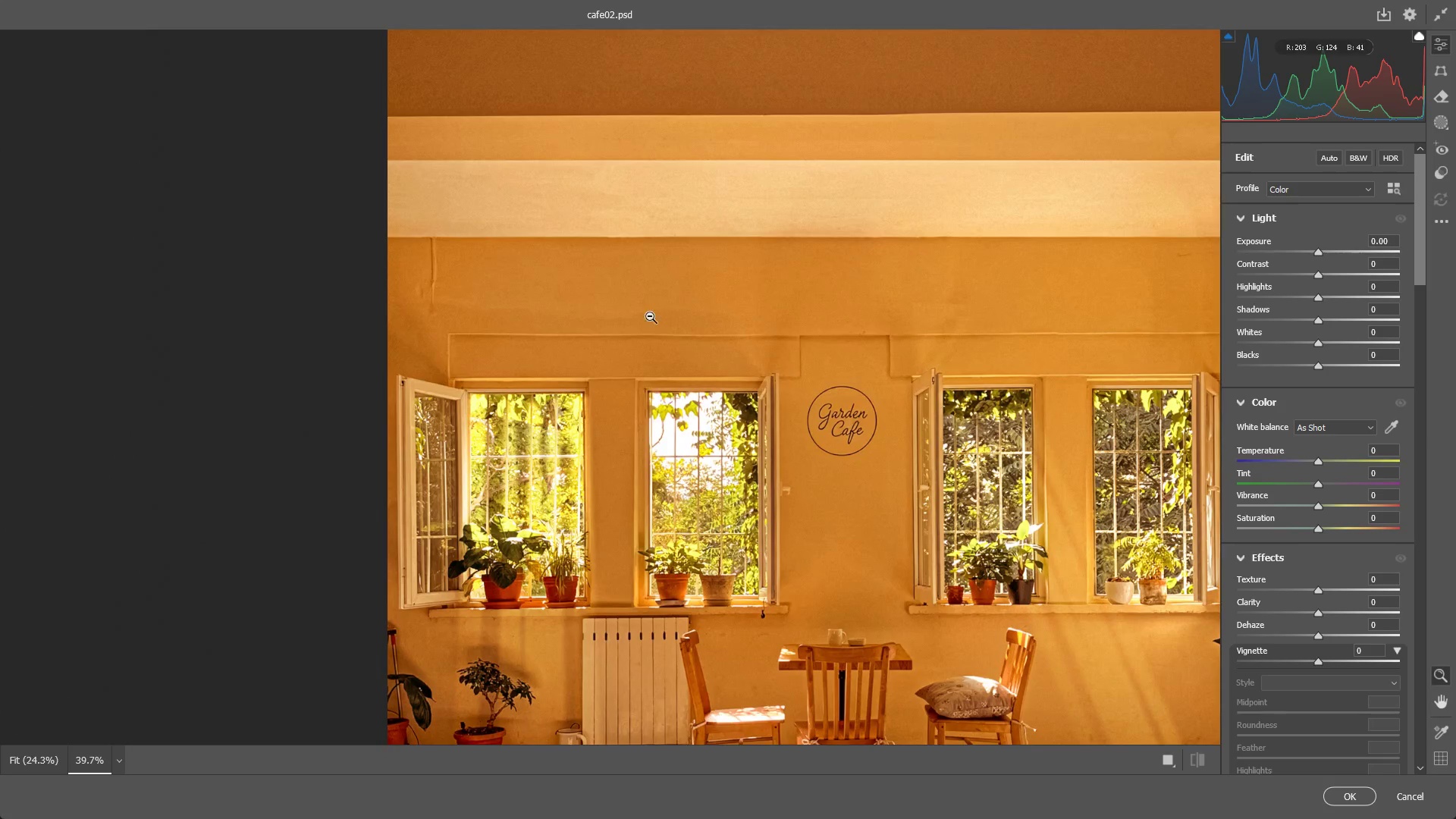 
left_click_drag(start_coordinate=[652, 310], to_coordinate=[620, 309])
 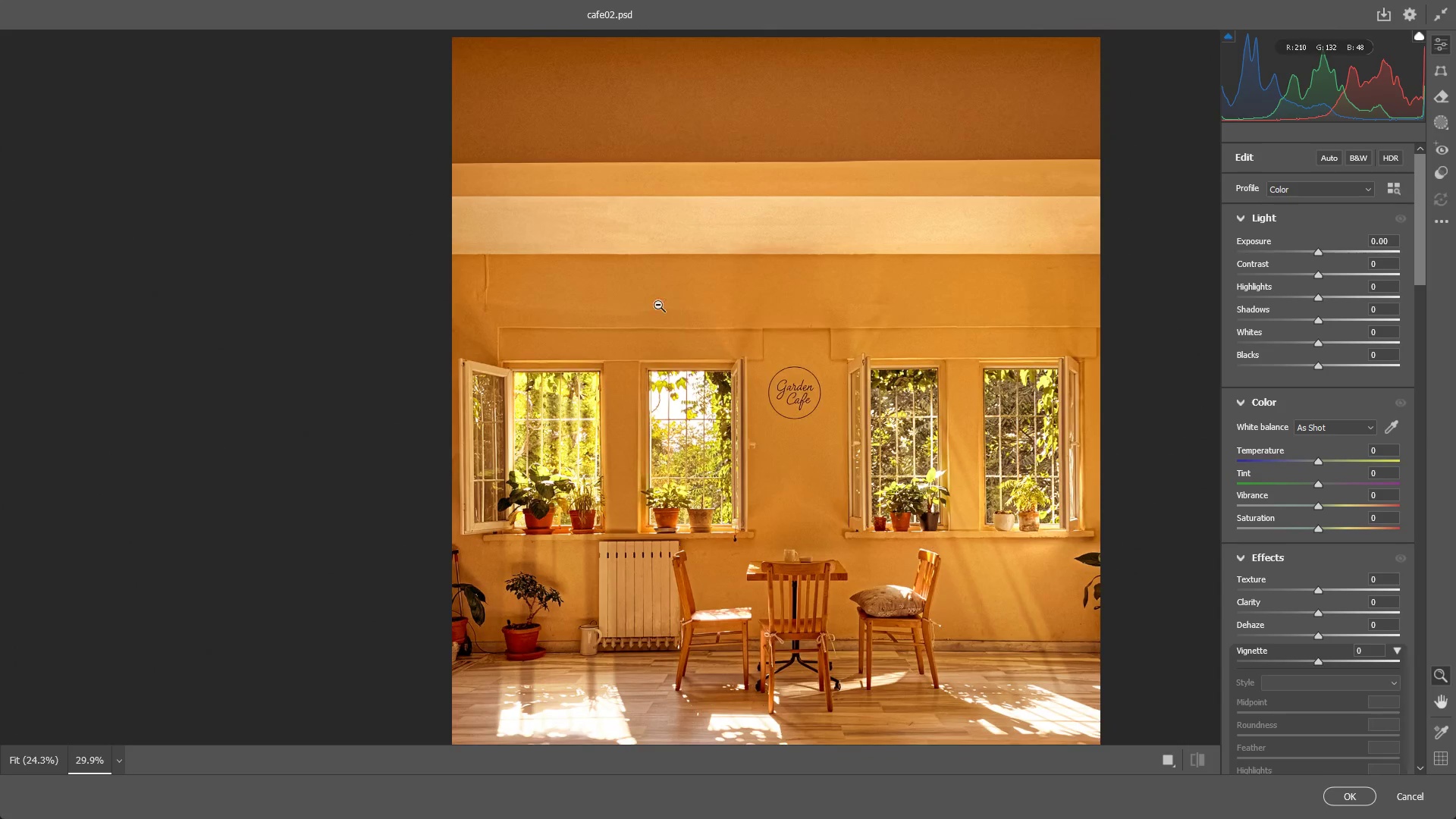 
hold_key(key=Space, duration=0.45)
 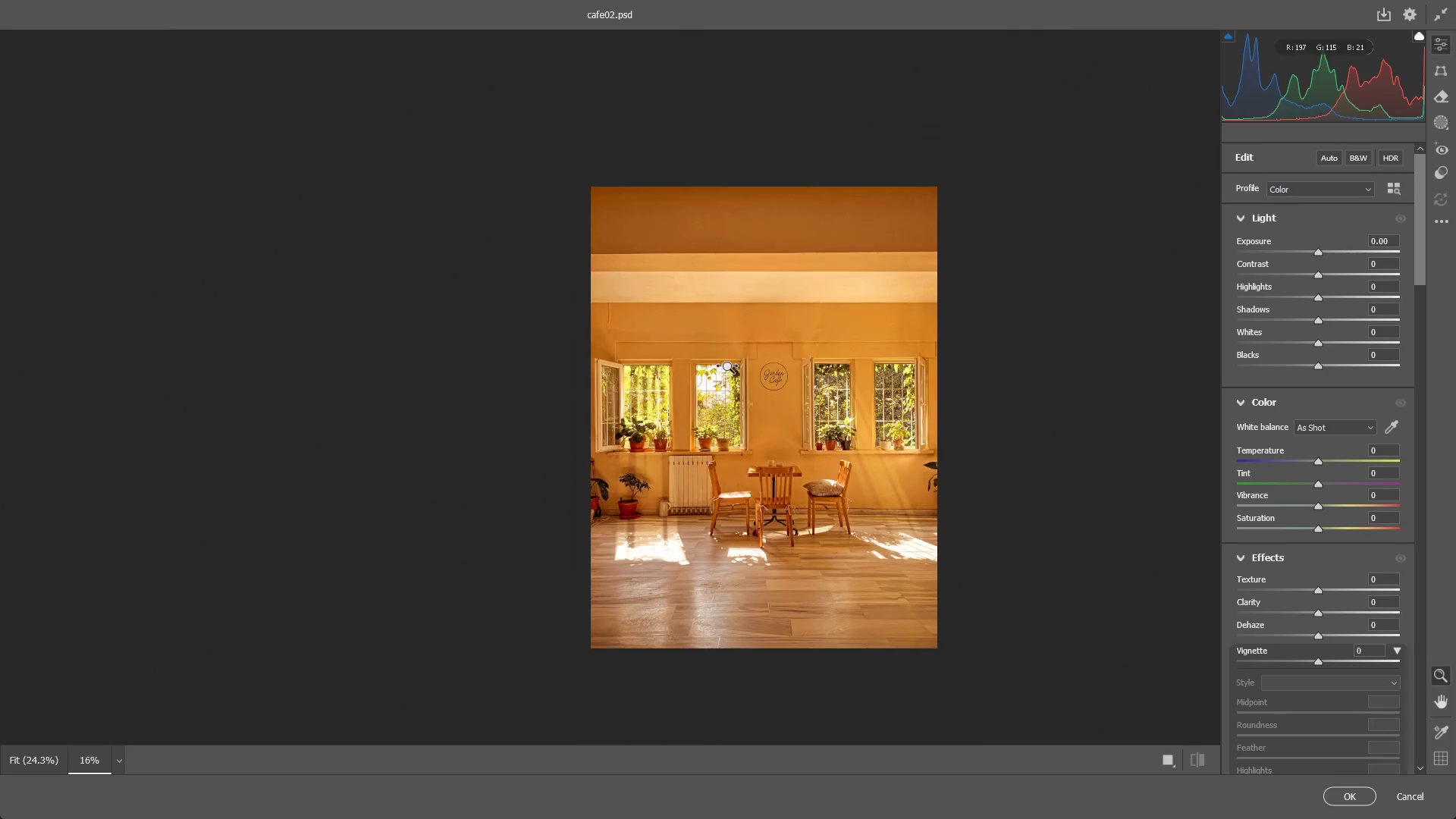 
left_click_drag(start_coordinate=[754, 303], to_coordinate=[714, 316])
 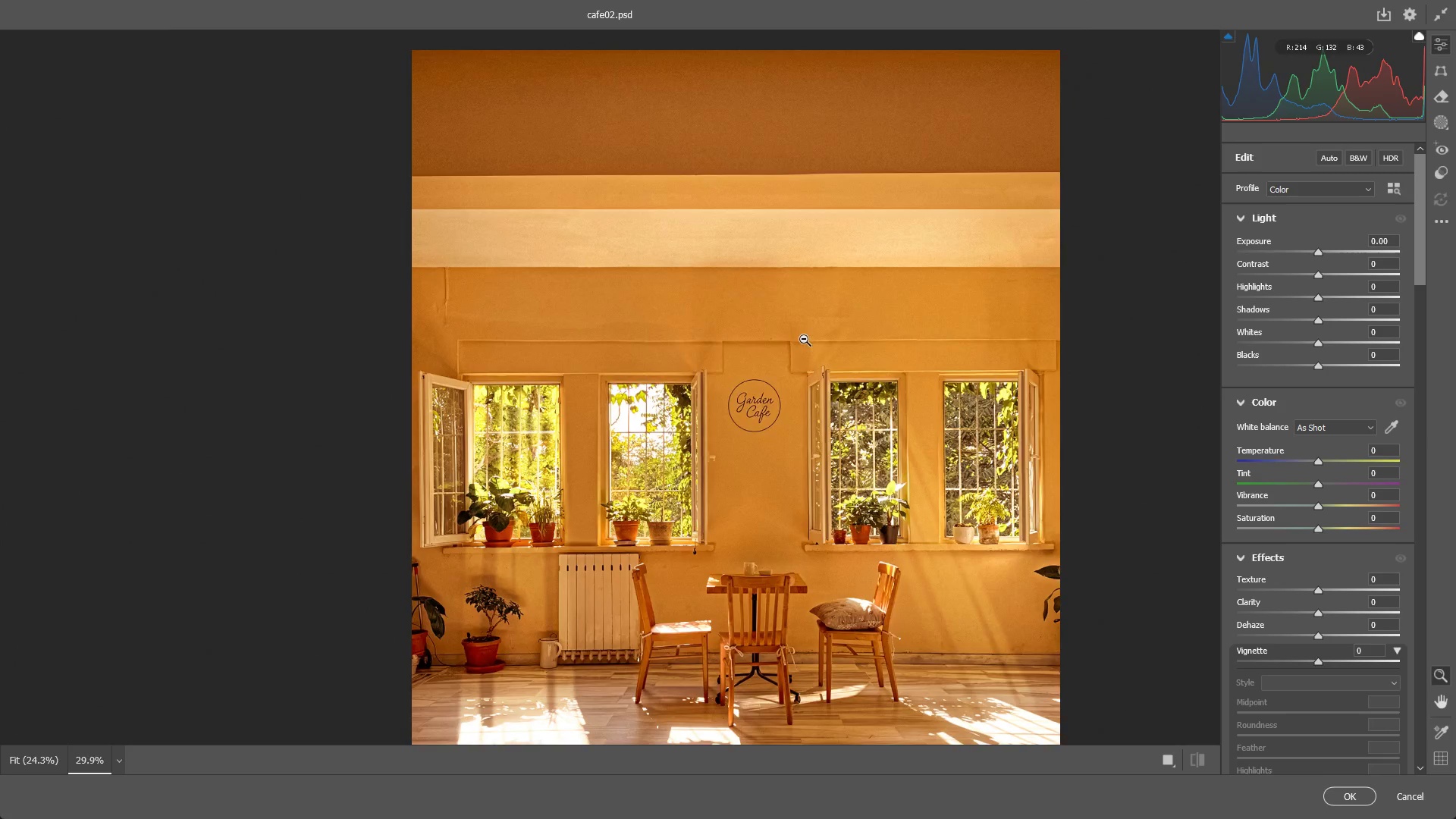 
left_click_drag(start_coordinate=[797, 344], to_coordinate=[727, 367])
 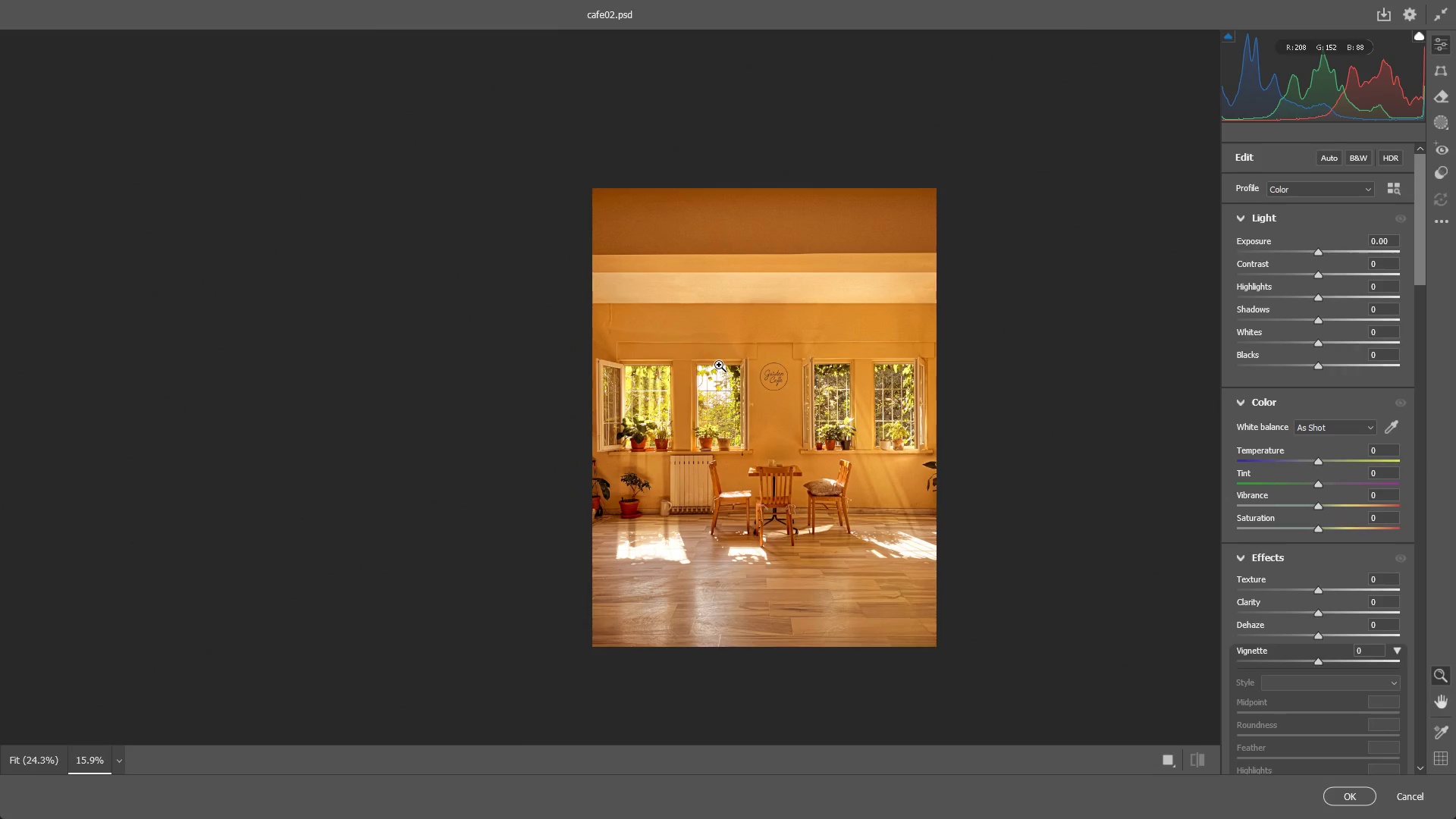 
key(NumpadEnter)
 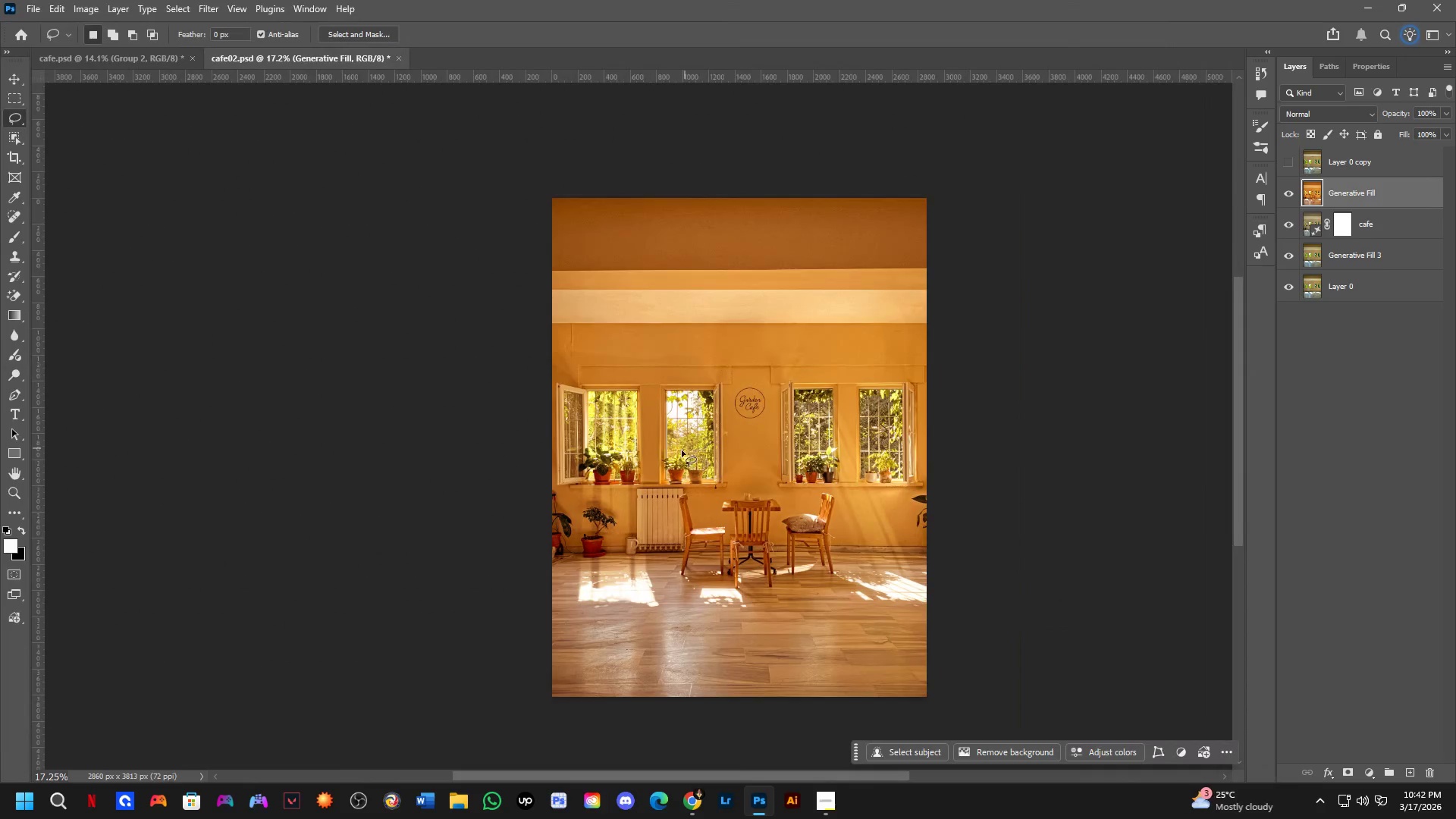 
hold_key(key=Space, duration=0.97)
 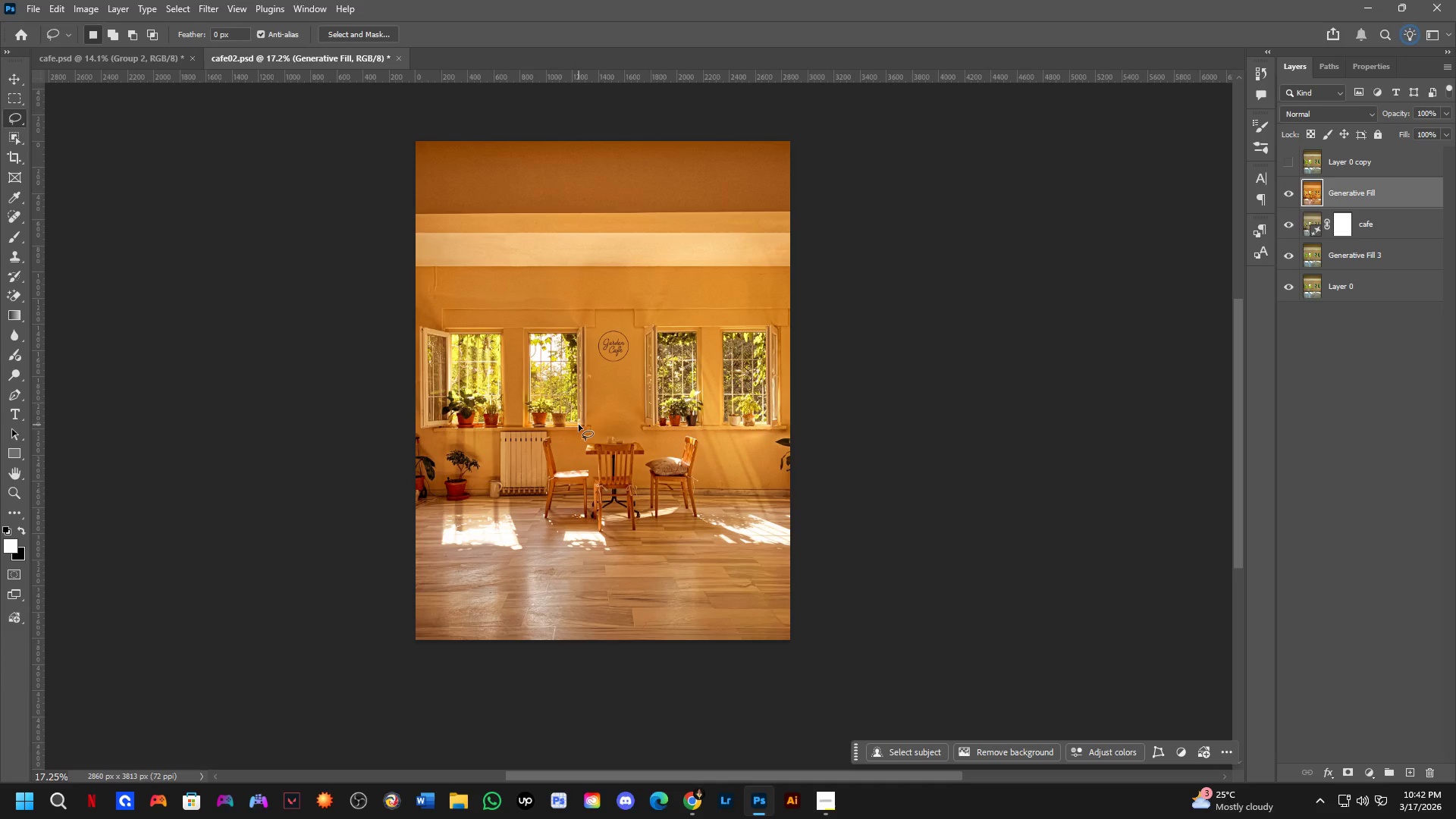 
left_click_drag(start_coordinate=[707, 467], to_coordinate=[570, 410])
 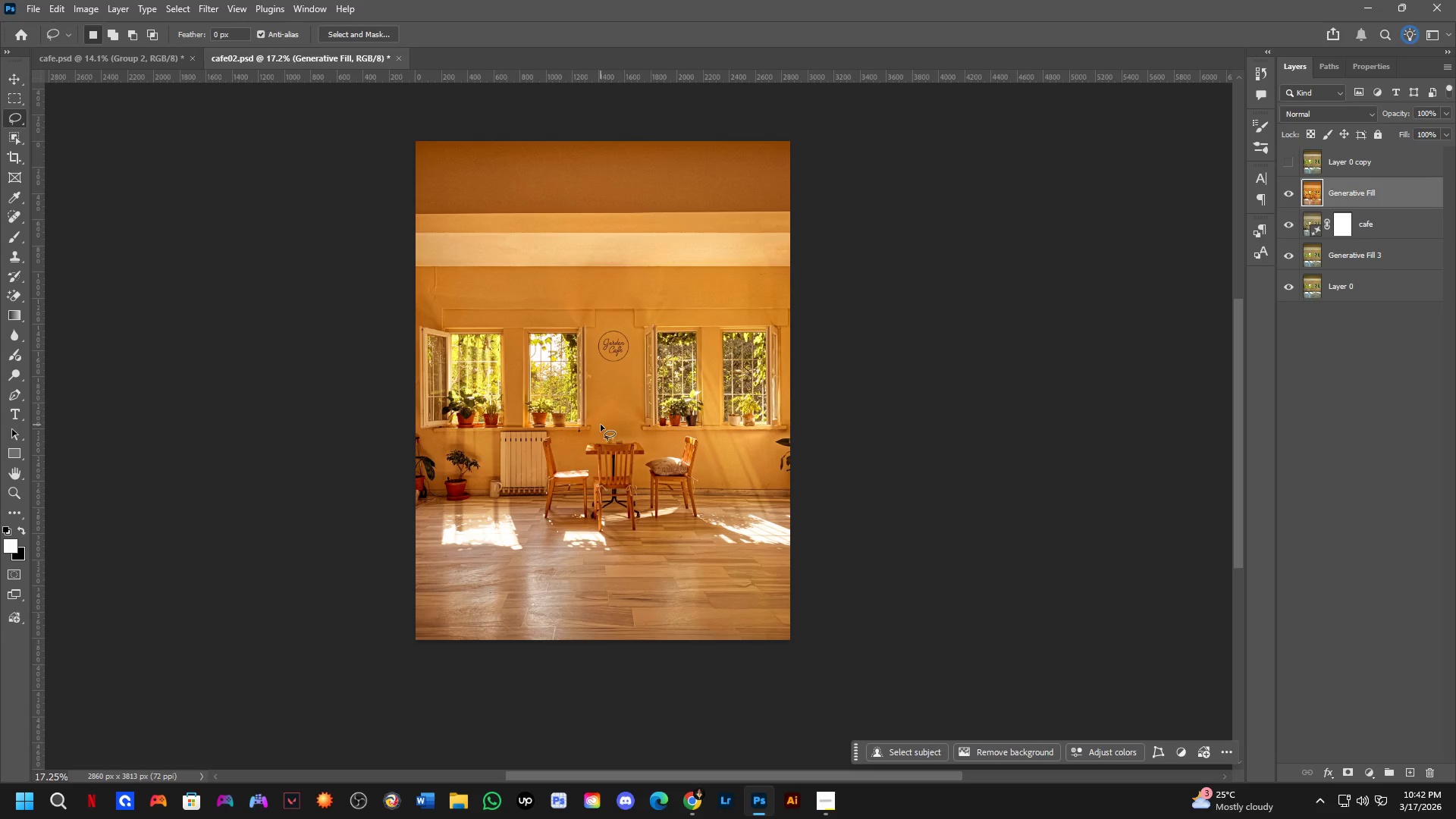 
wait(16.72)
 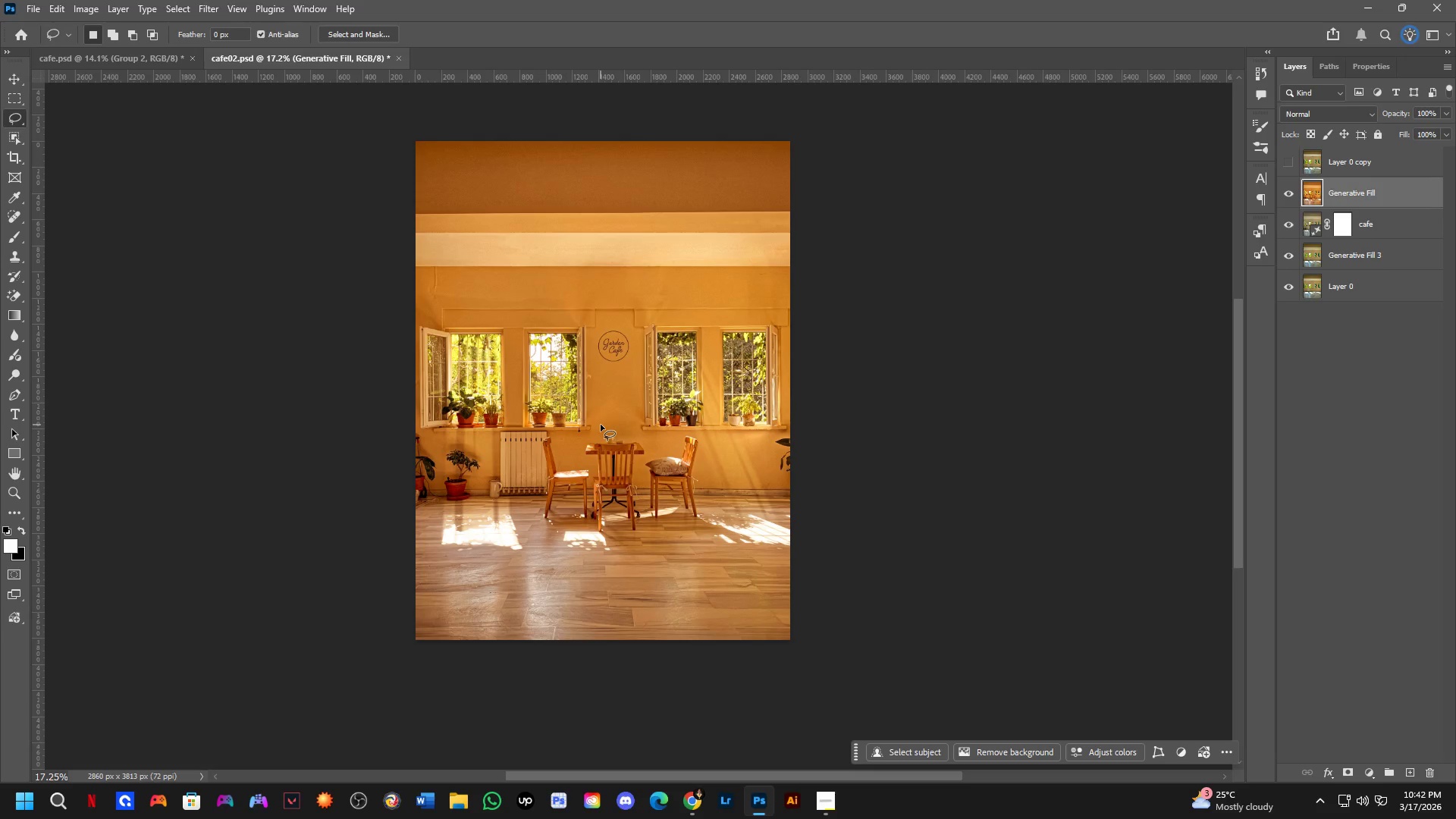 
key(Control+ControlLeft)
 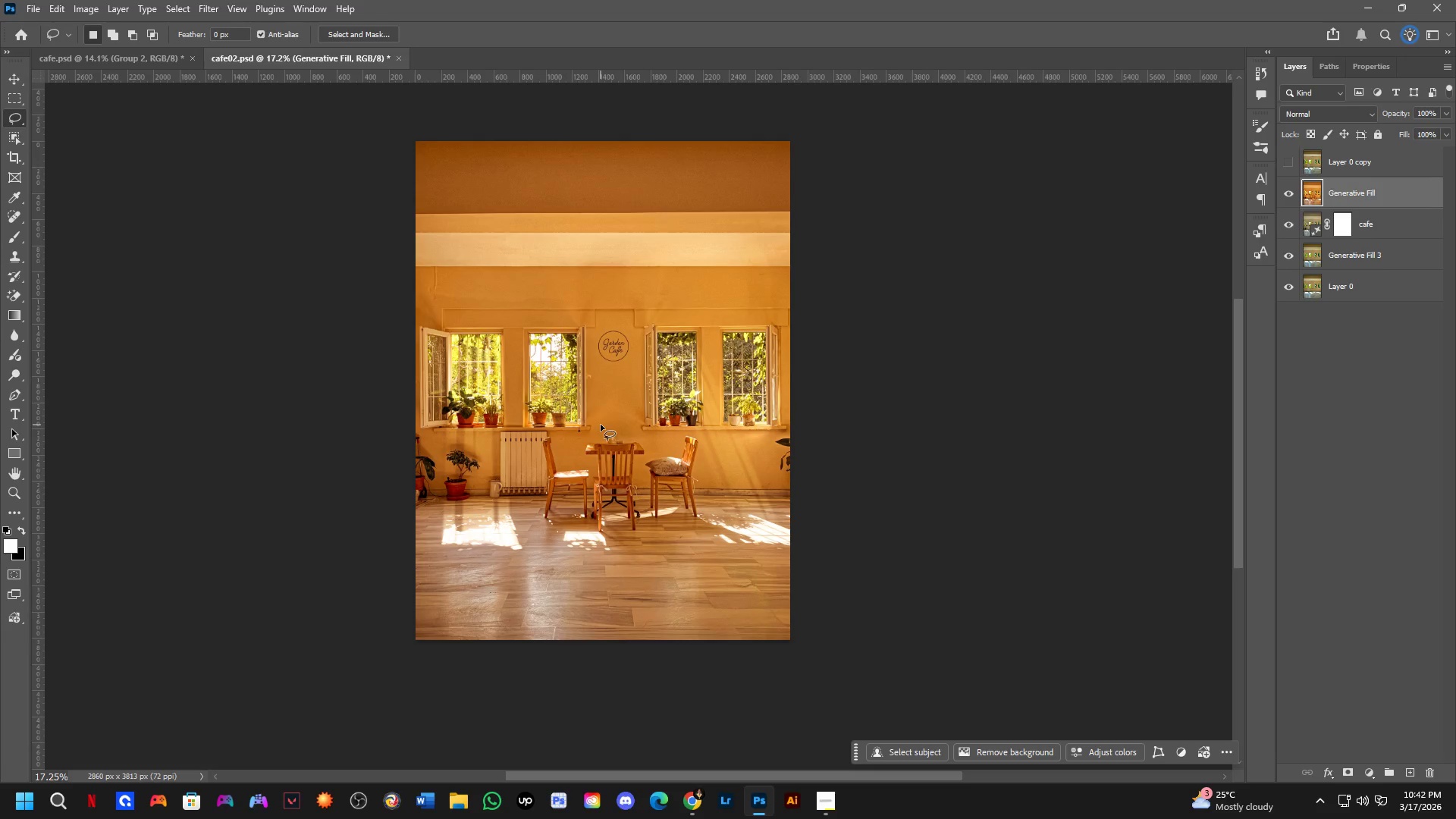 
key(Control+Tab)
 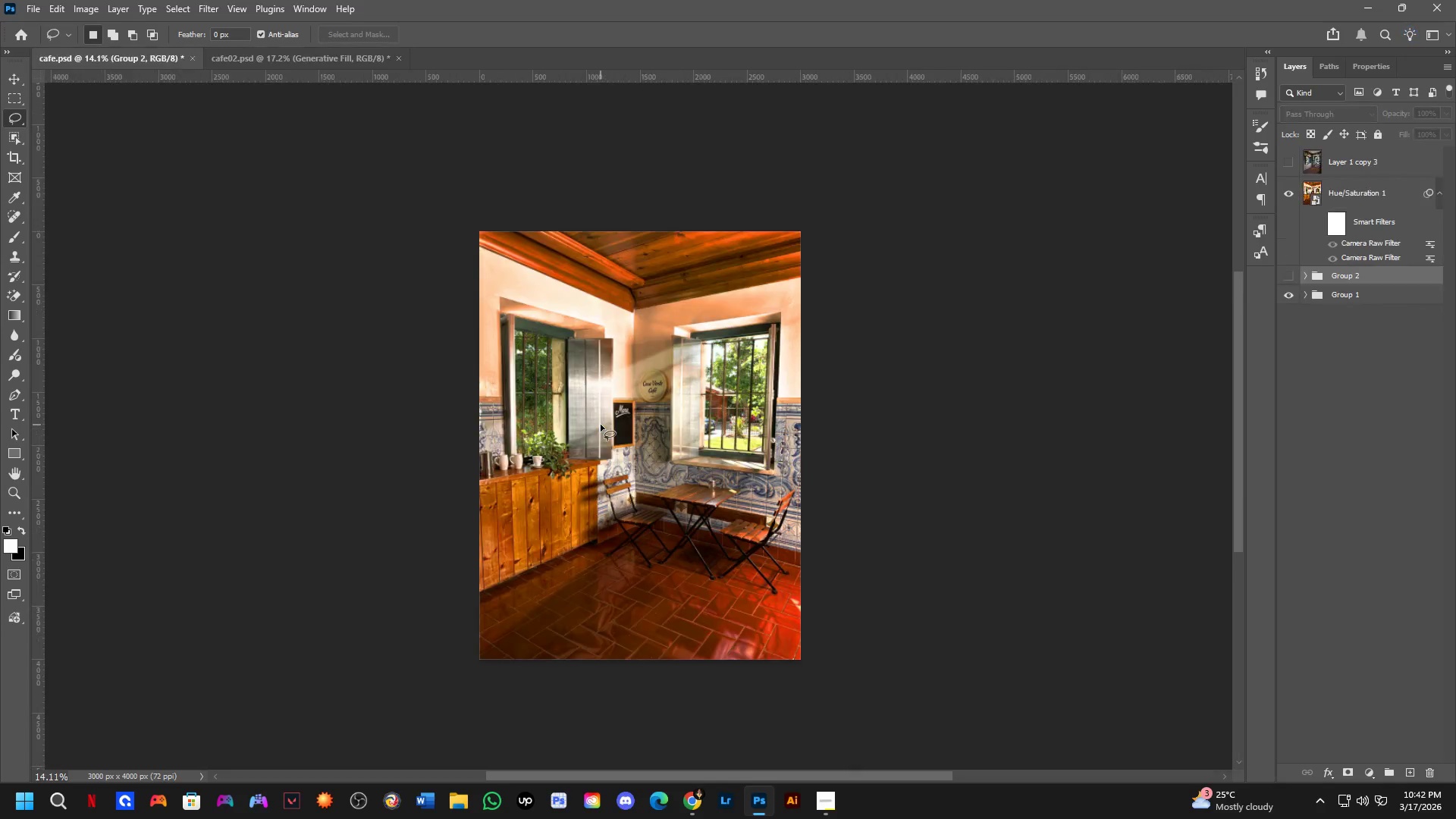 
key(Control+ControlLeft)
 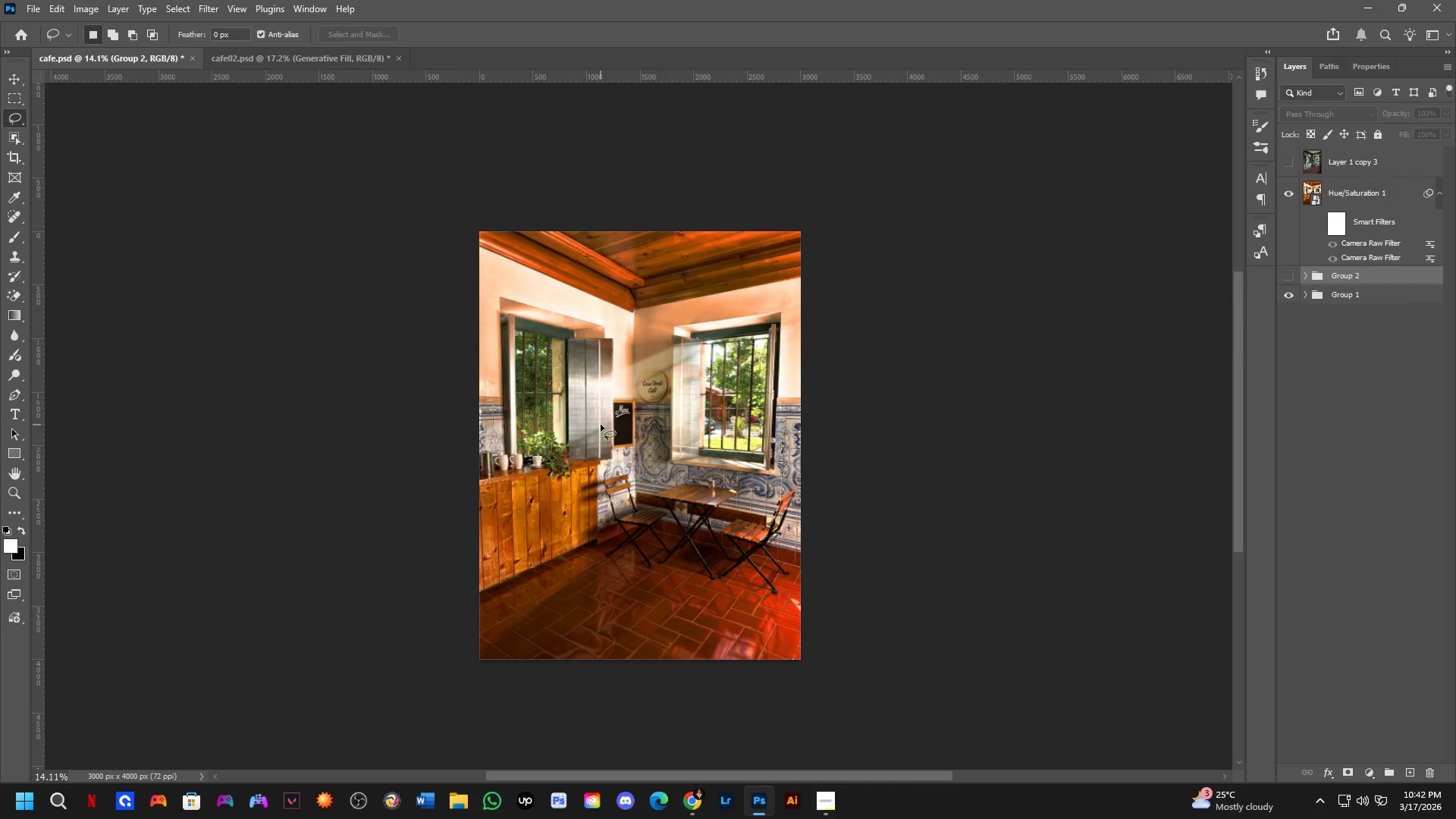 
key(Control+Tab)
 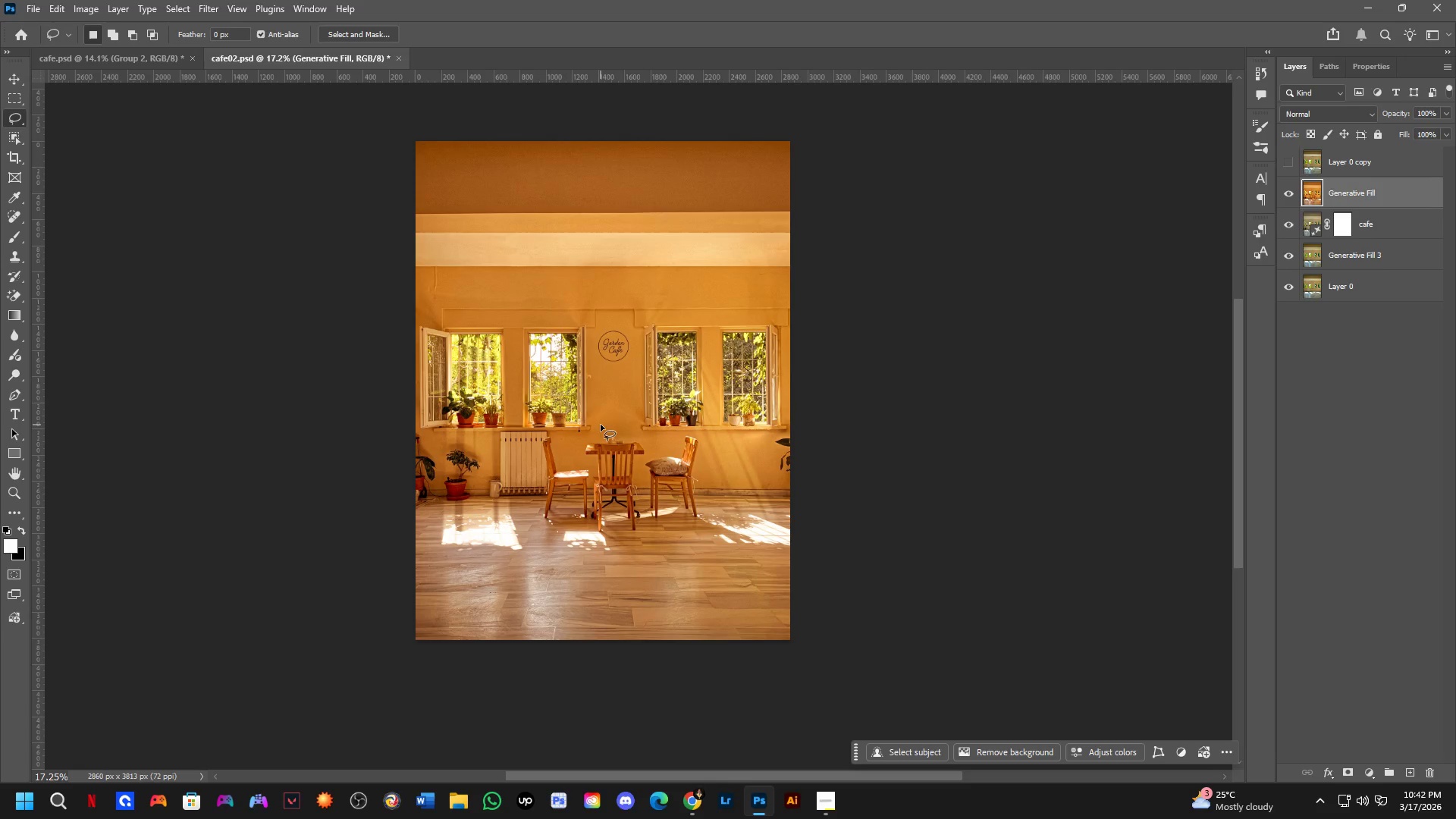 
key(Control+S)
 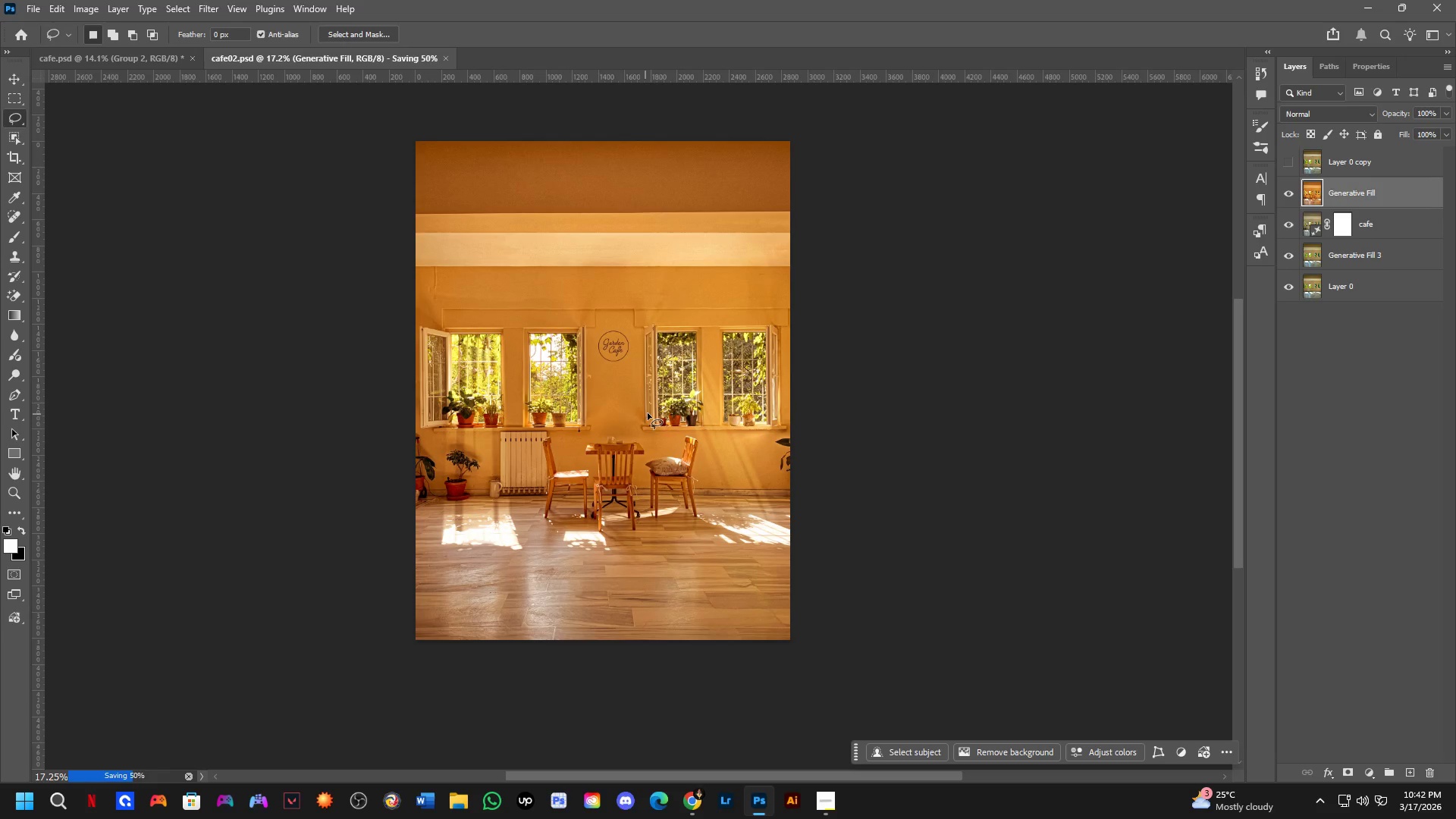 
key(Control+Shift+A)
 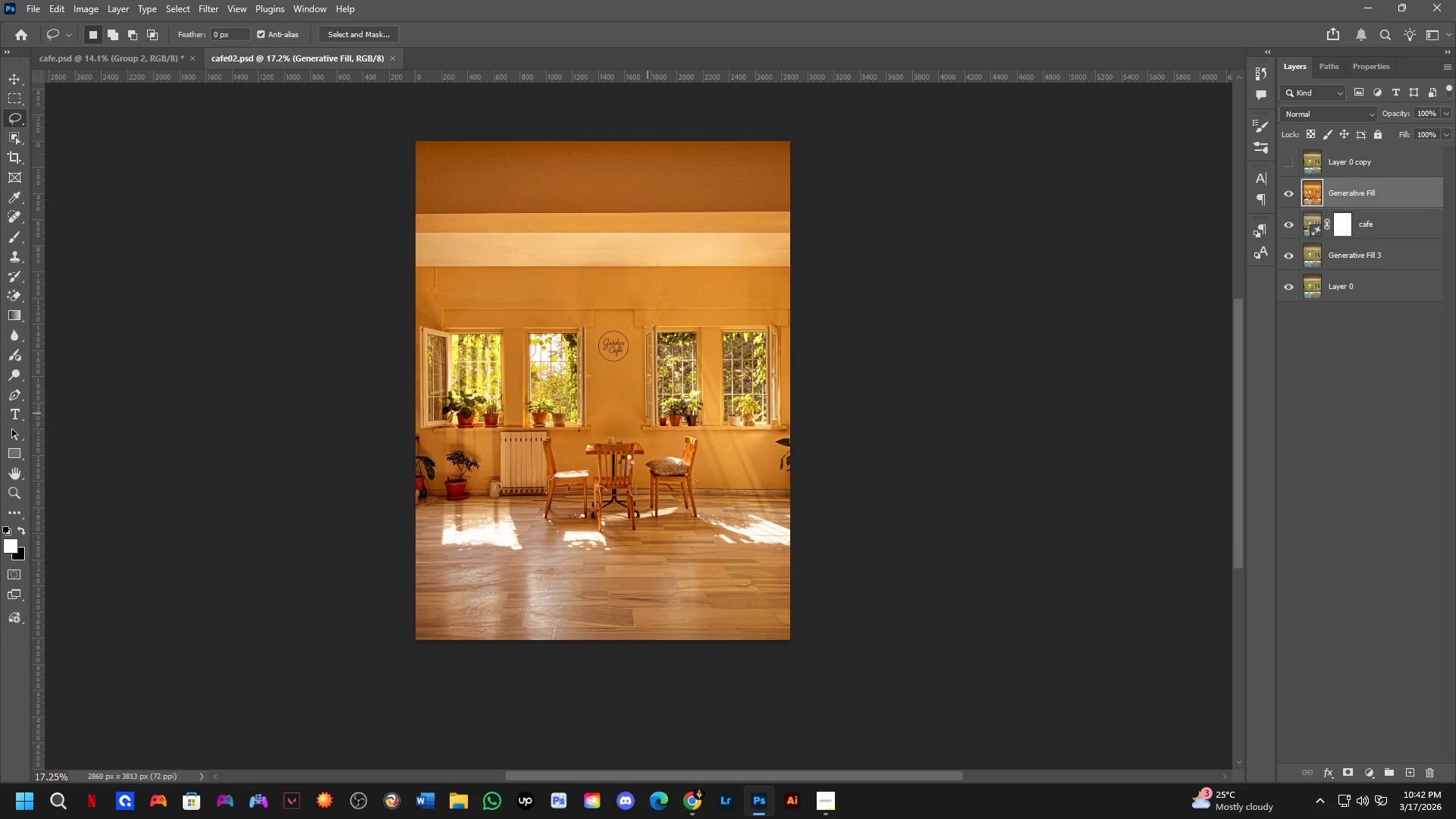 
key(Alt+AltLeft)
 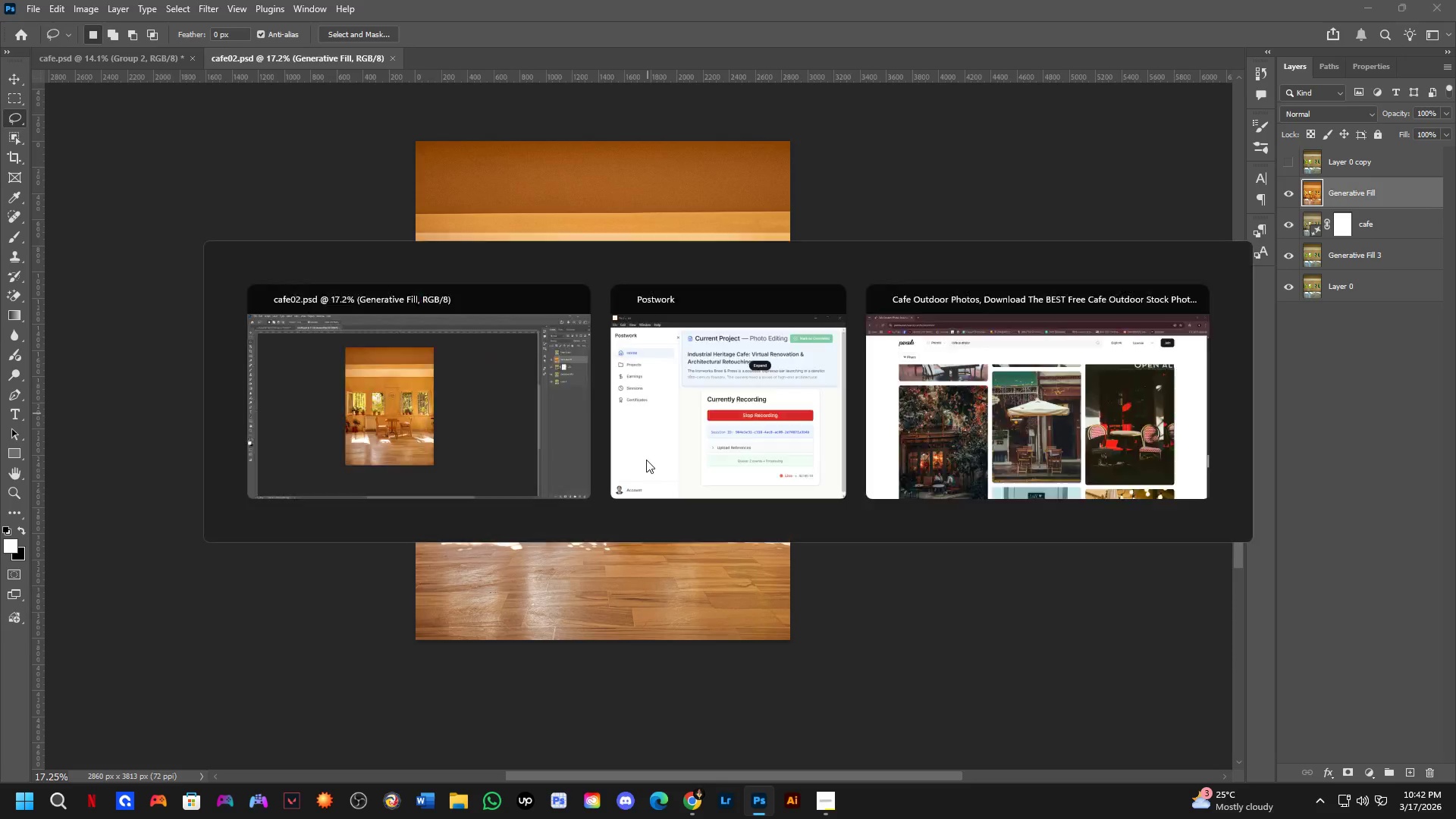 
key(Alt+Tab)
 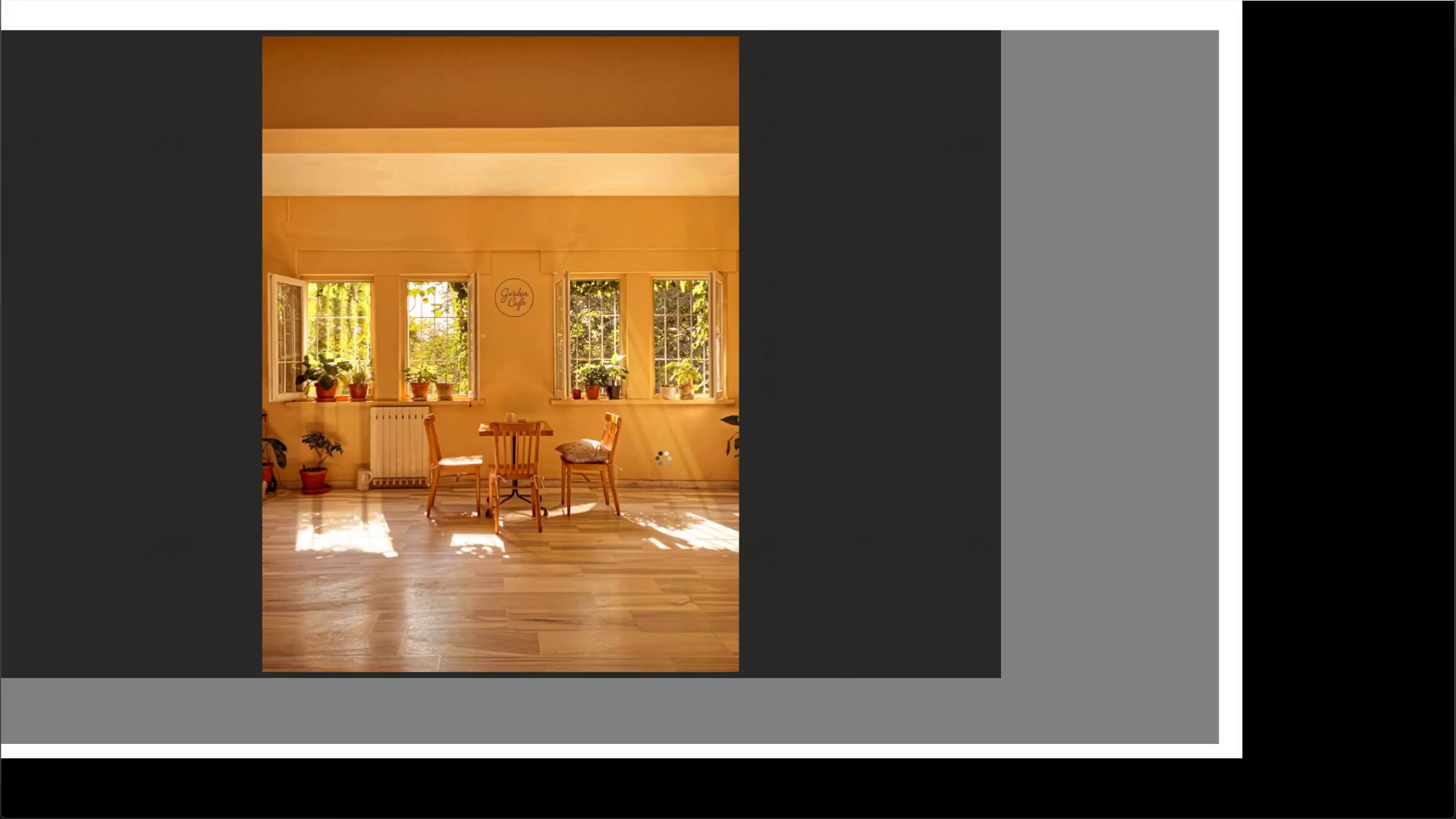 
key(Alt+AltLeft)
 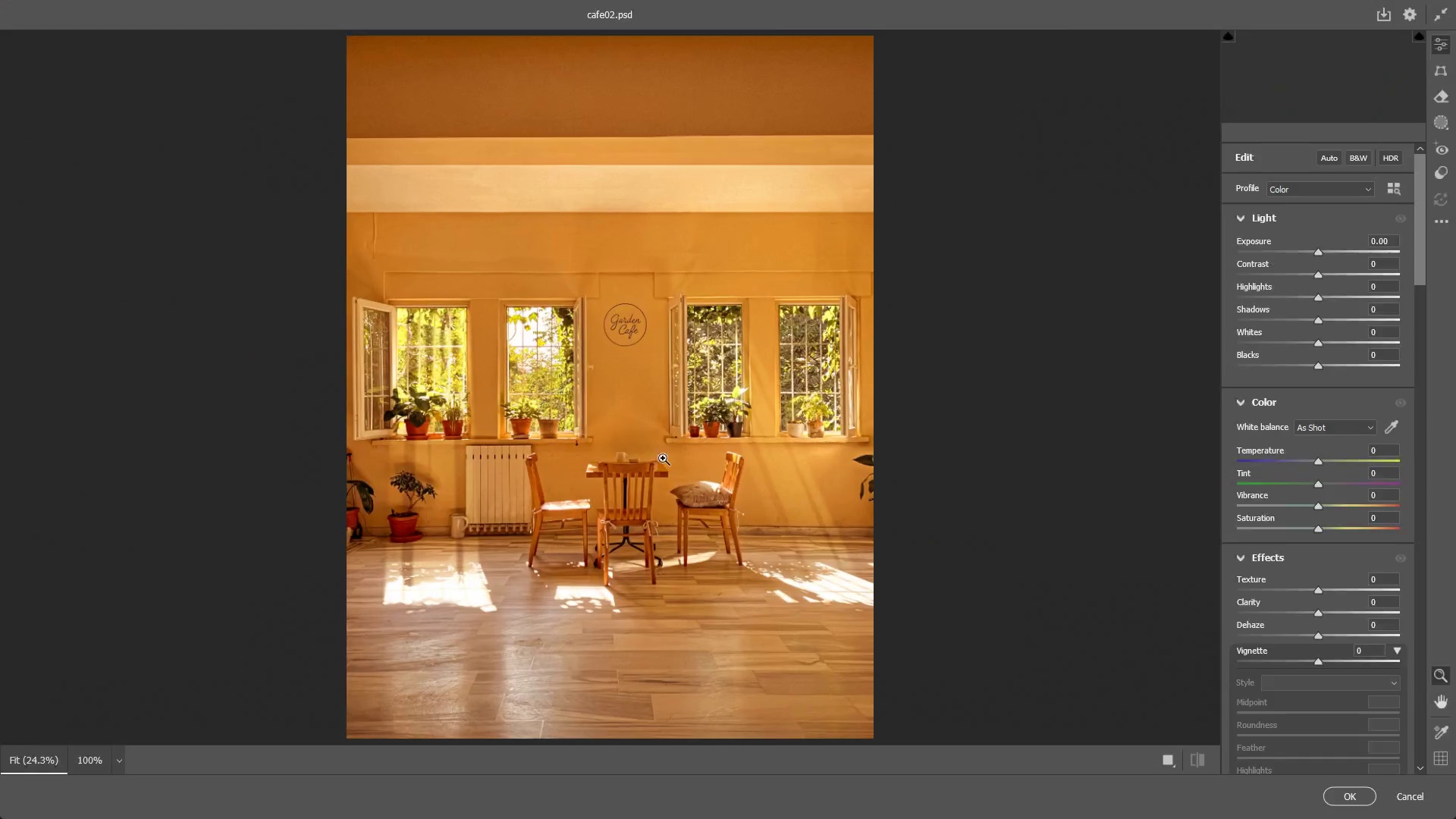 
key(Alt+Tab)
 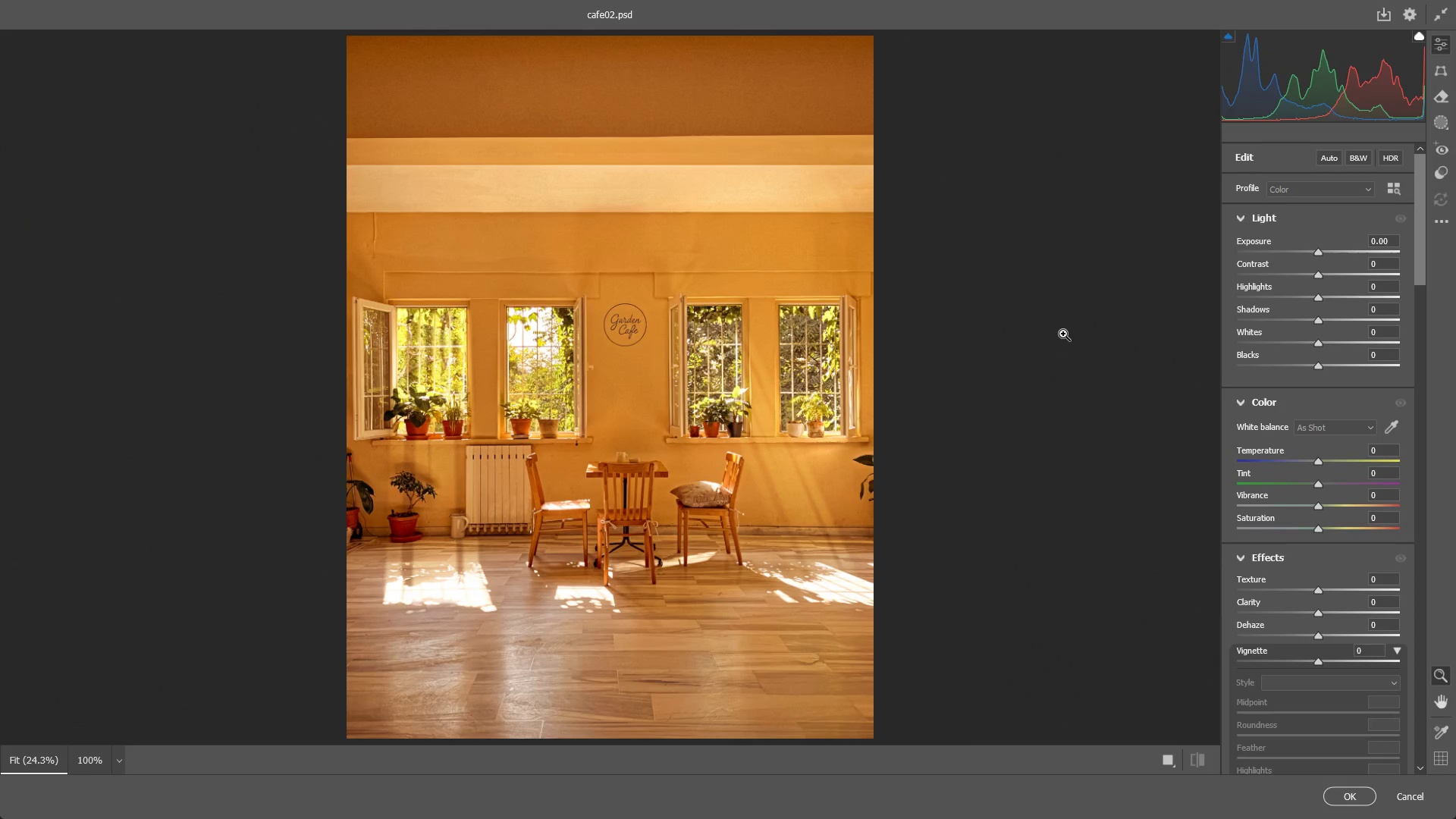 
key(Escape)
 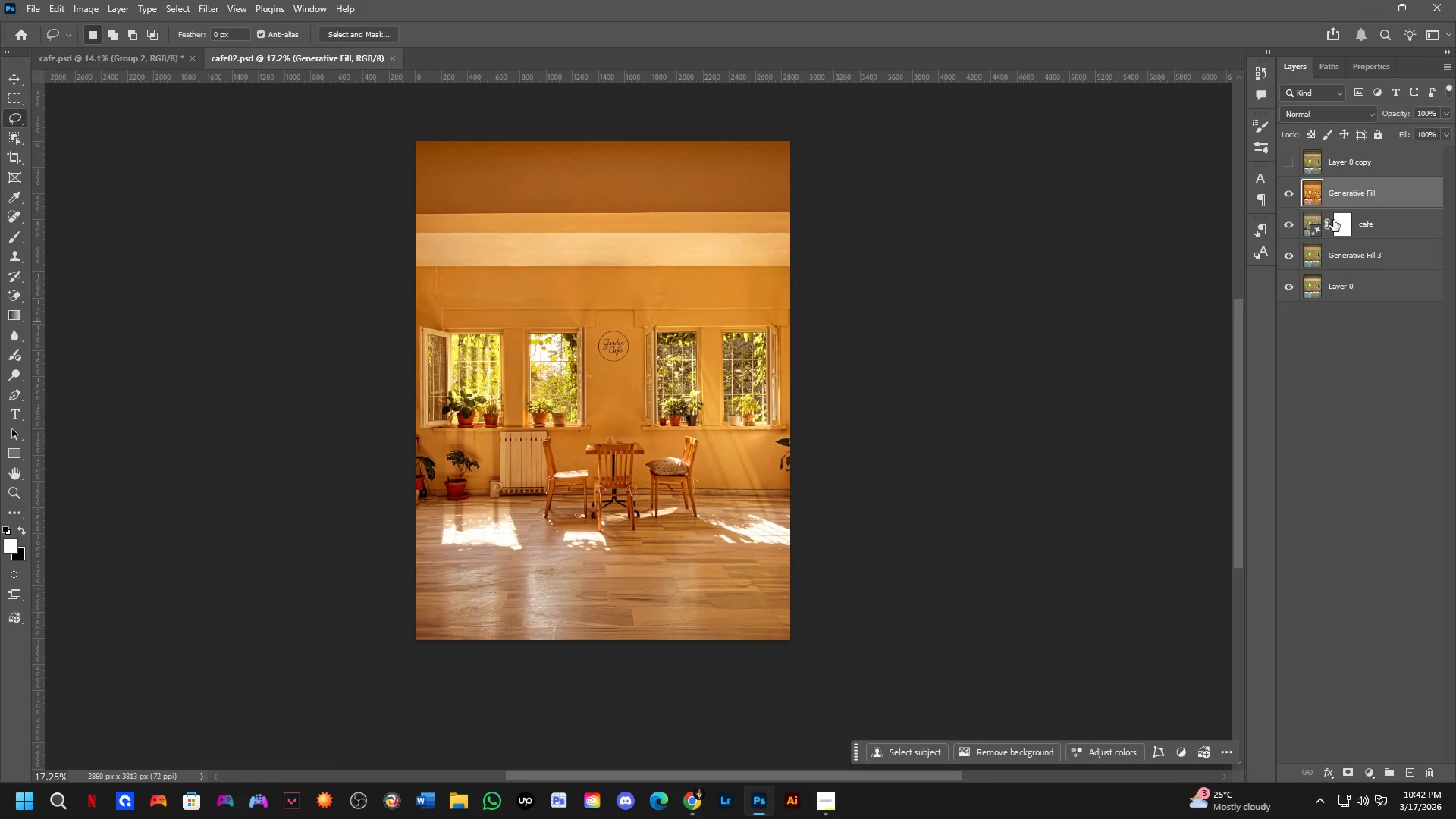 
right_click([1341, 187])
 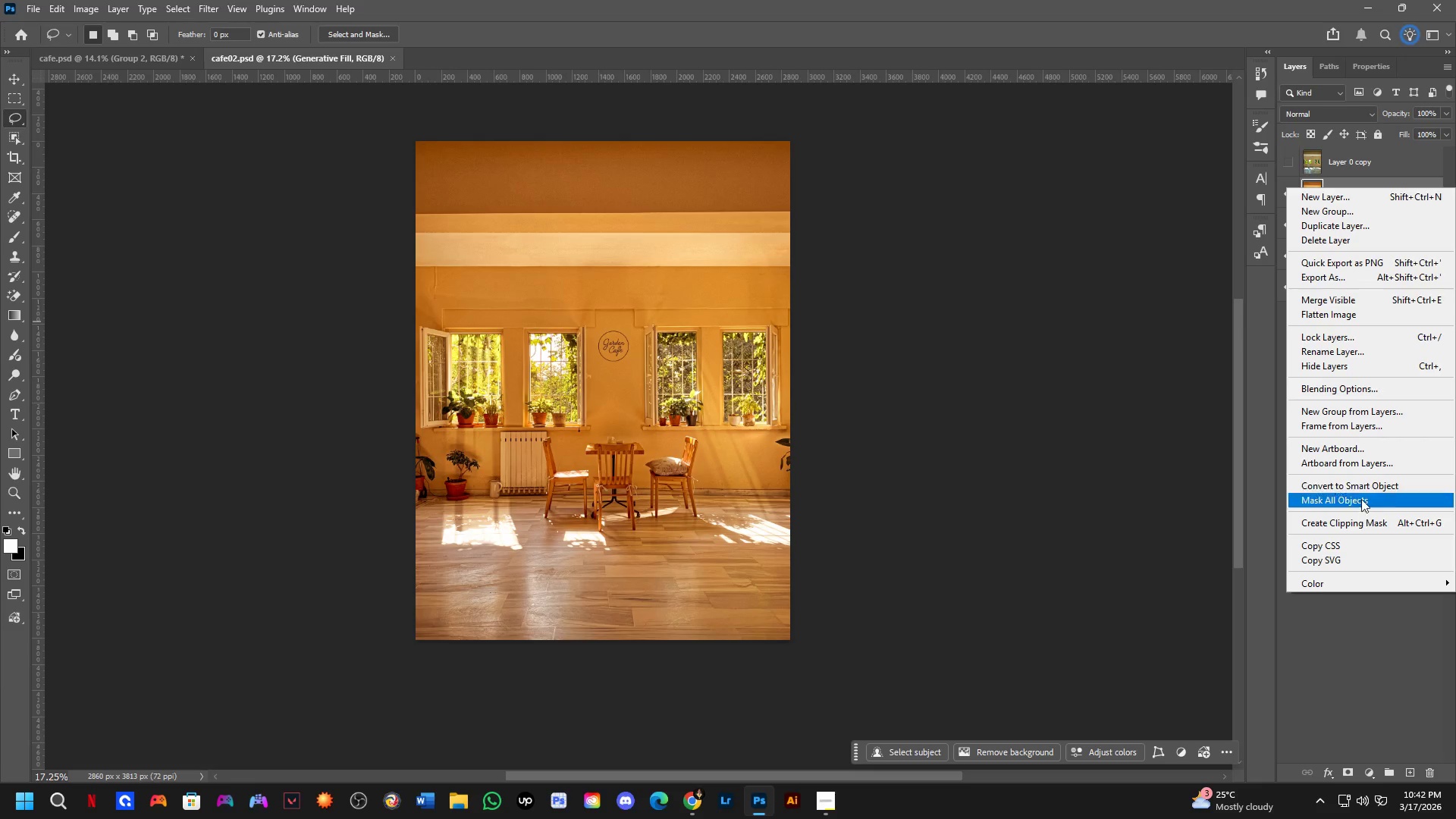 
left_click([1361, 491])
 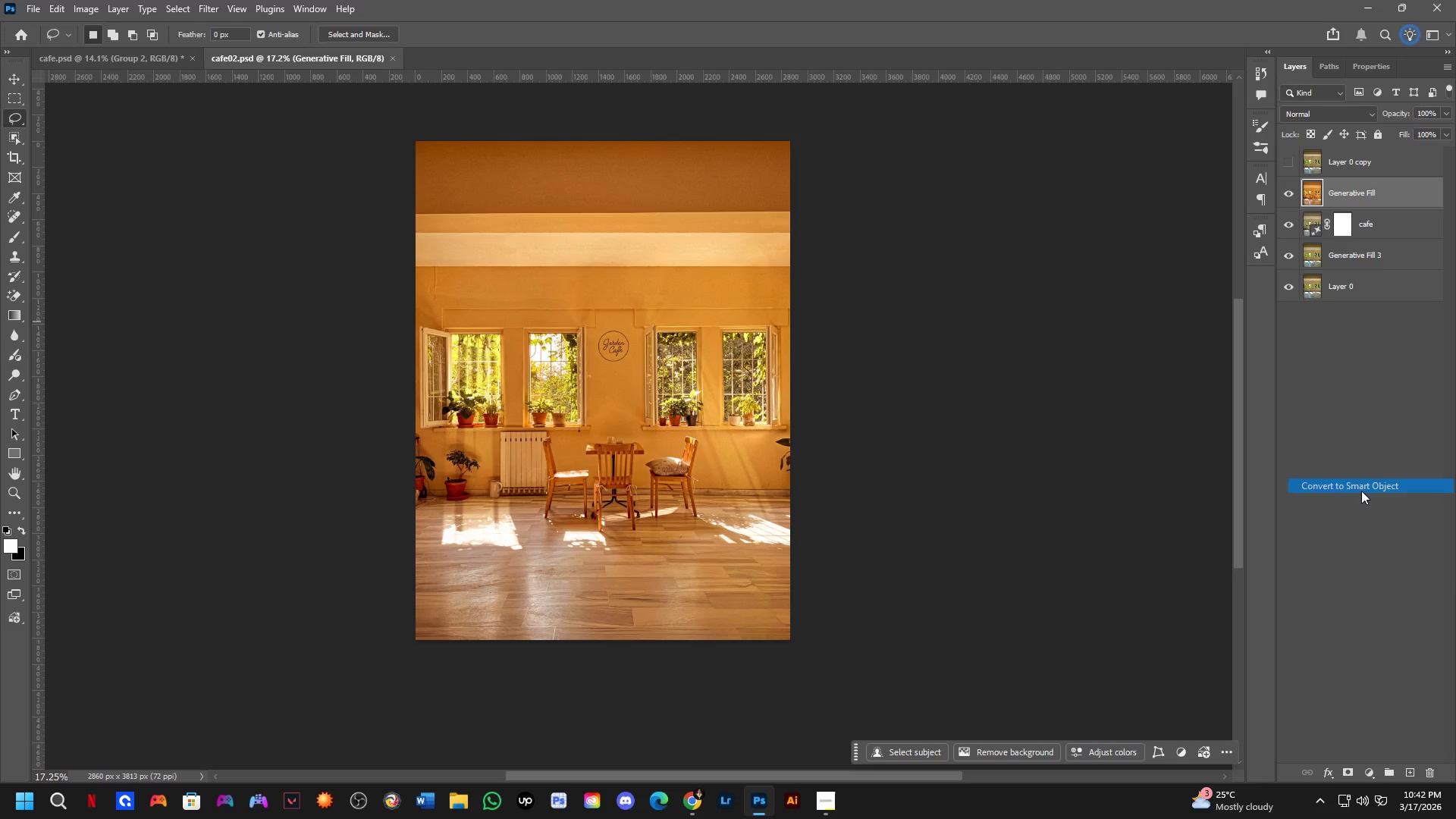 
key(Control+Shift+ShiftLeft)
 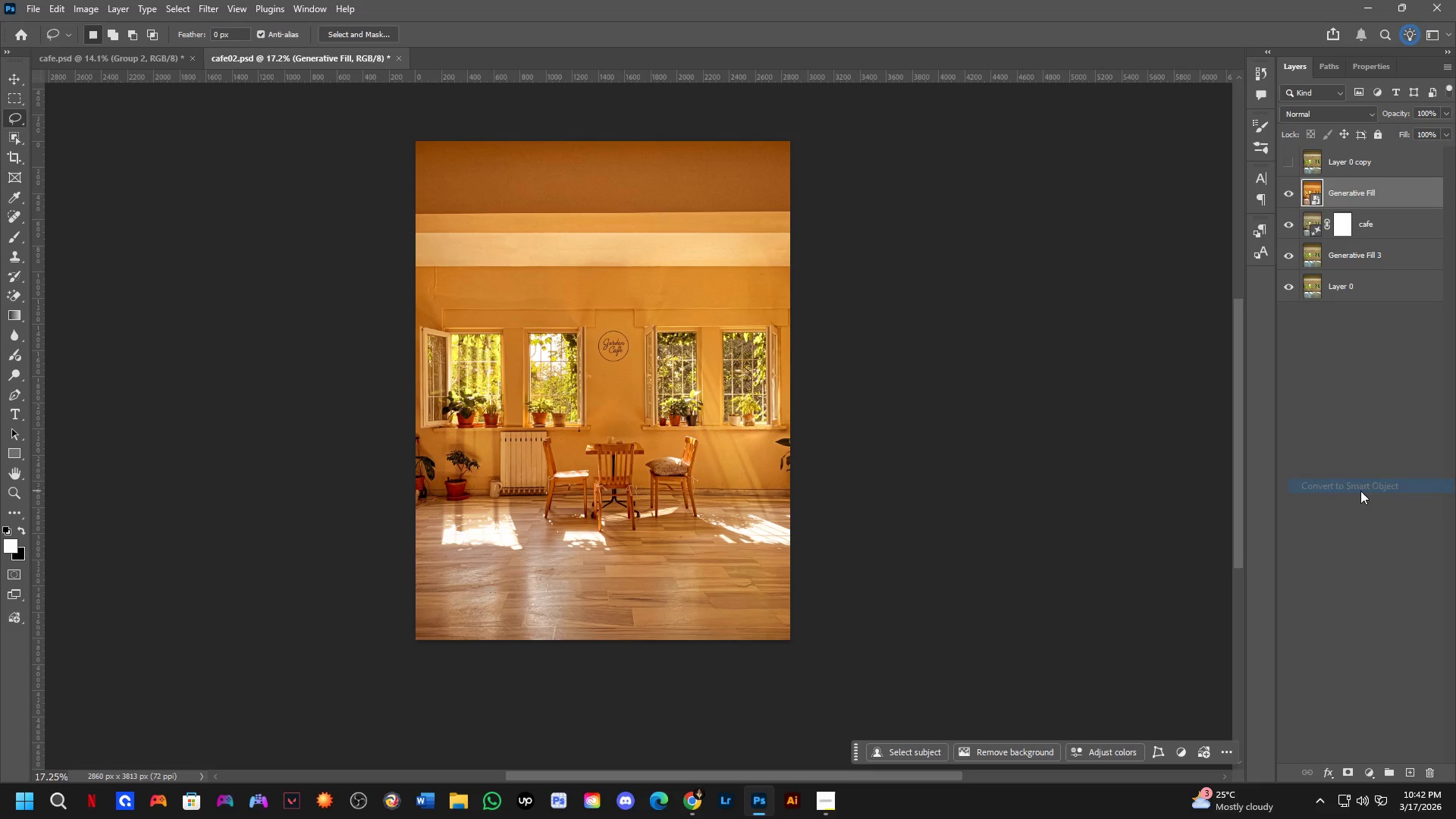 
key(Control+Shift+A)
 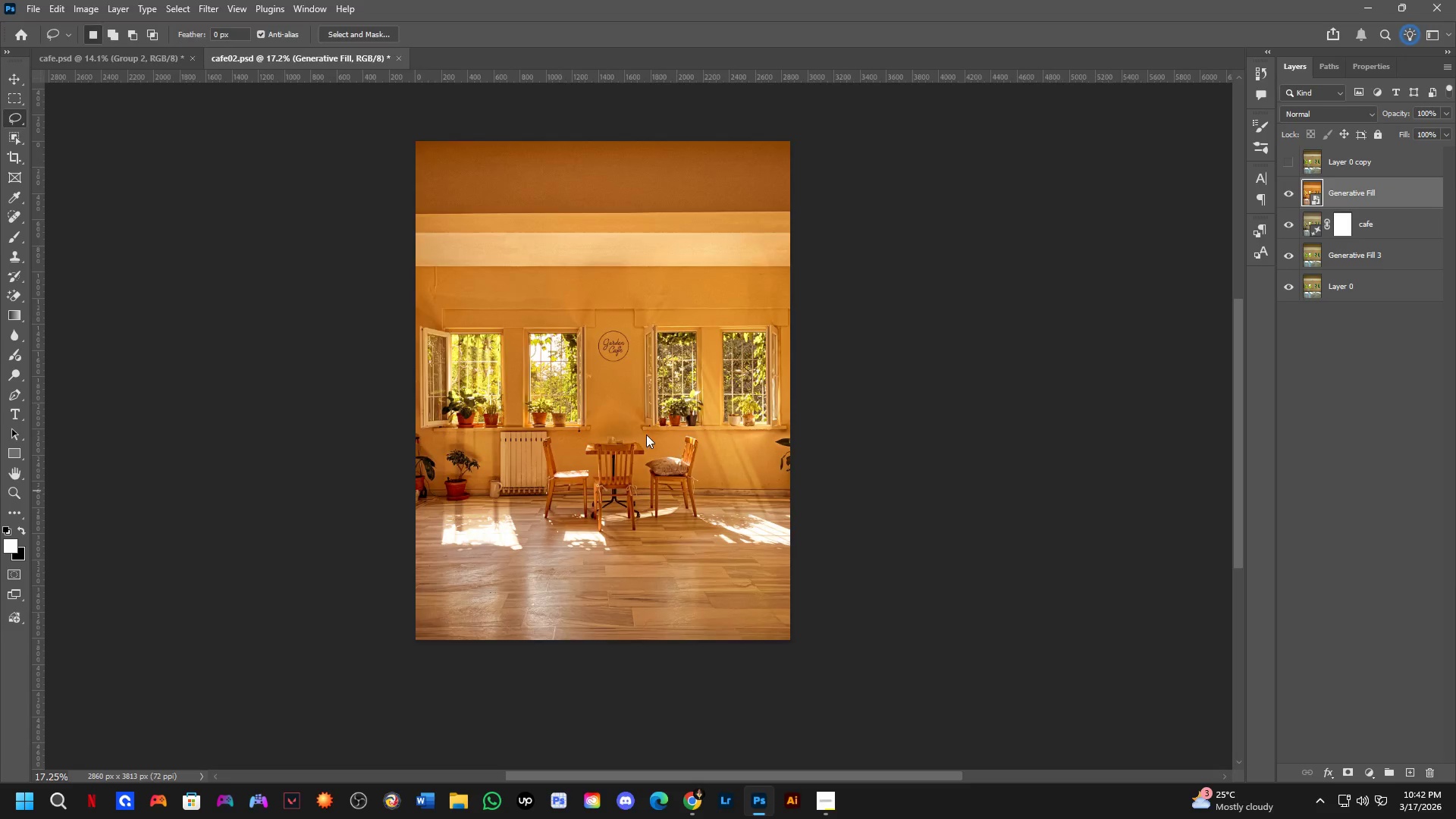 
key(Alt+AltLeft)
 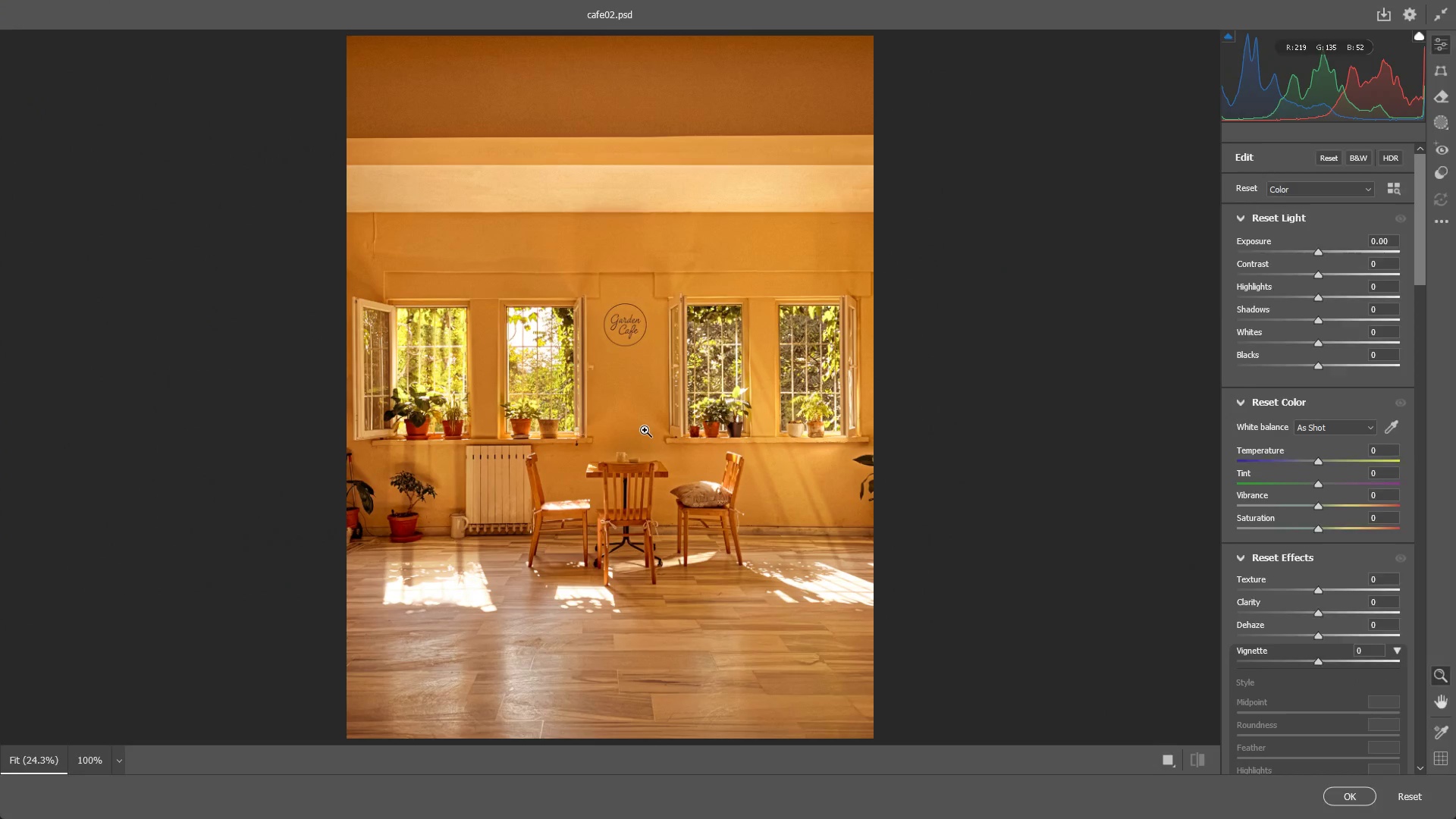 
key(Alt+Tab)